 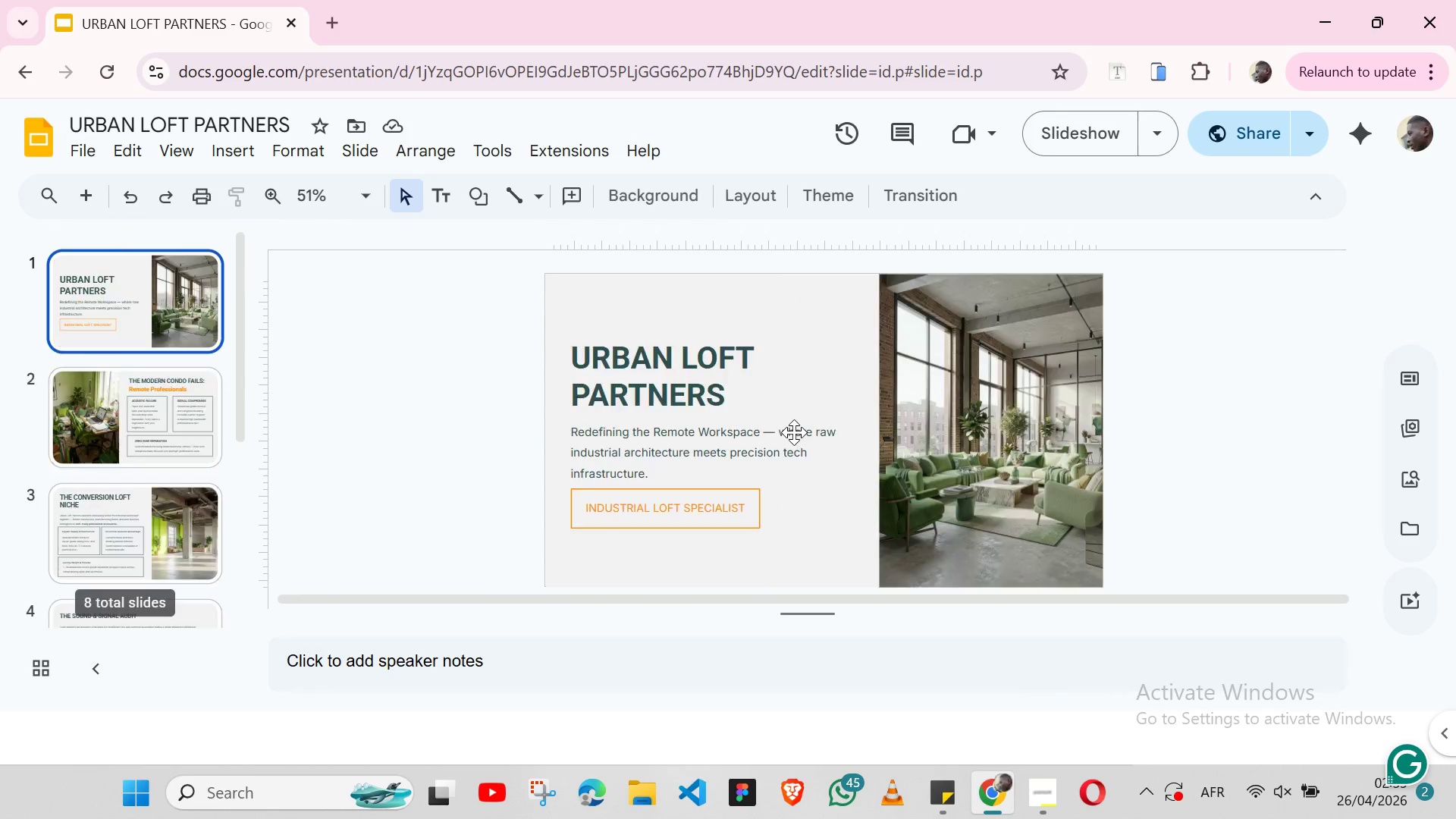 
scroll: coordinate [794, 432], scroll_direction: up, amount: 2.0
 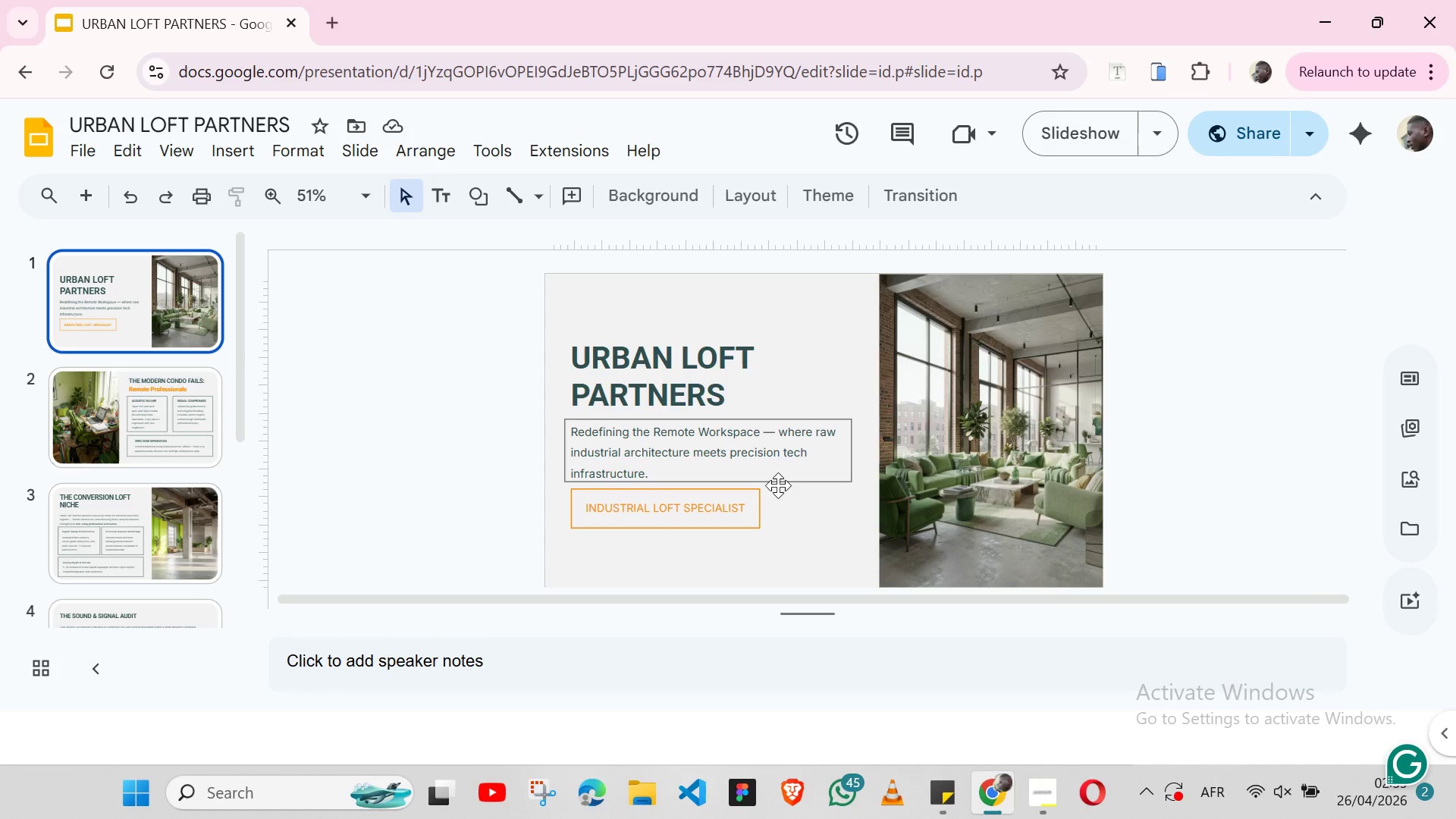 
wait(25.57)
 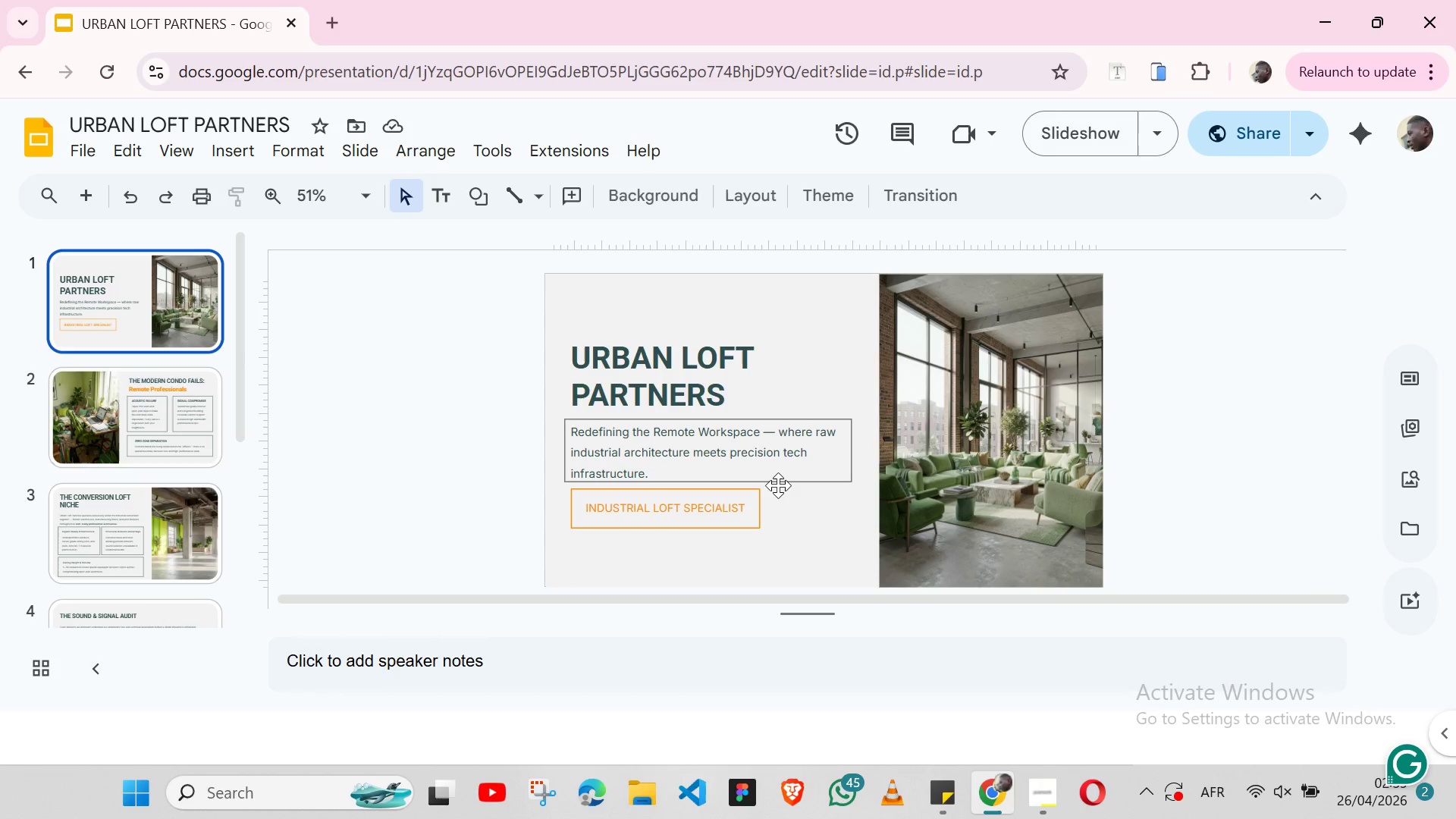 
mouse_move([772, 511])
 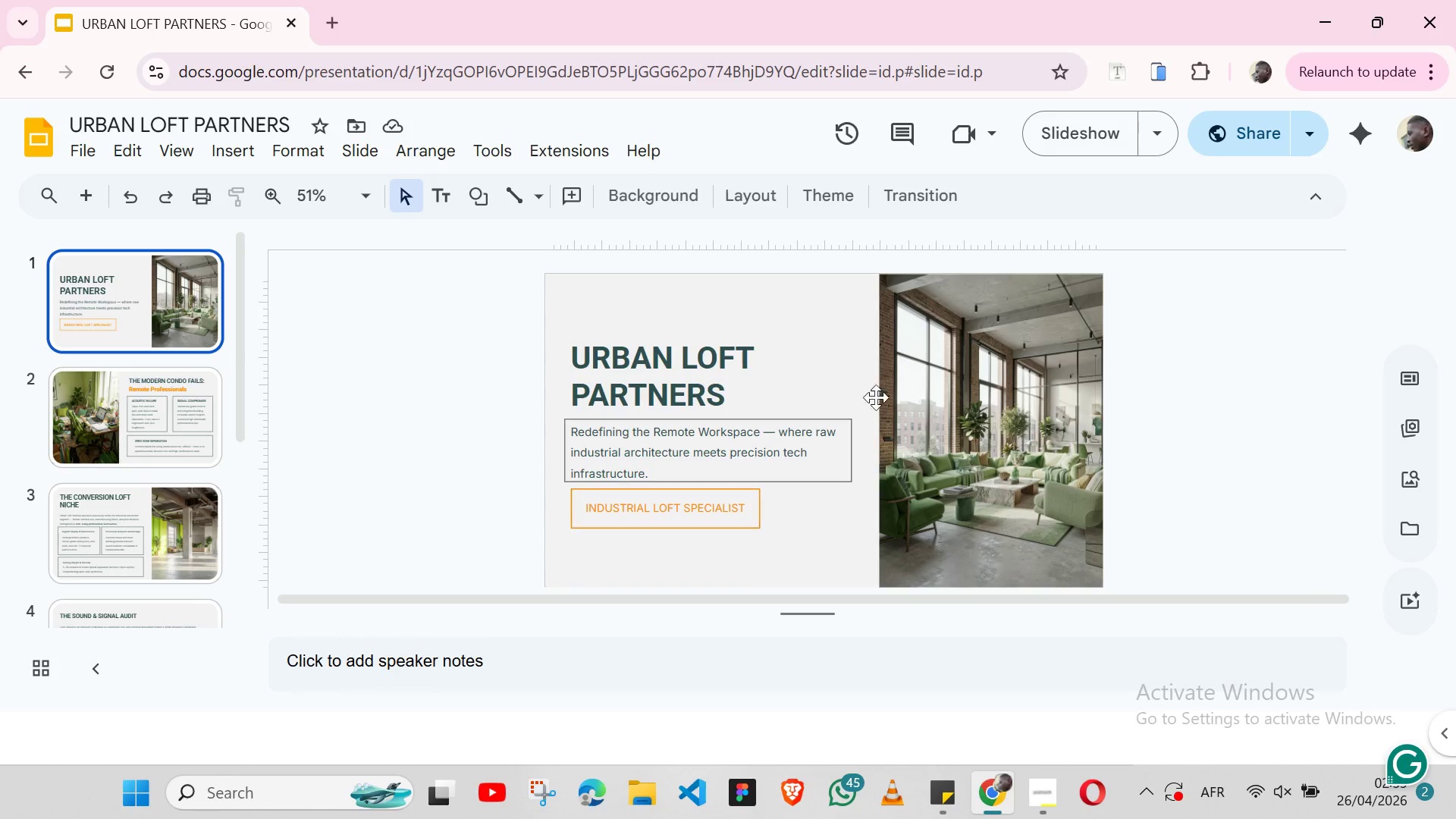 
double_click([952, 394])
 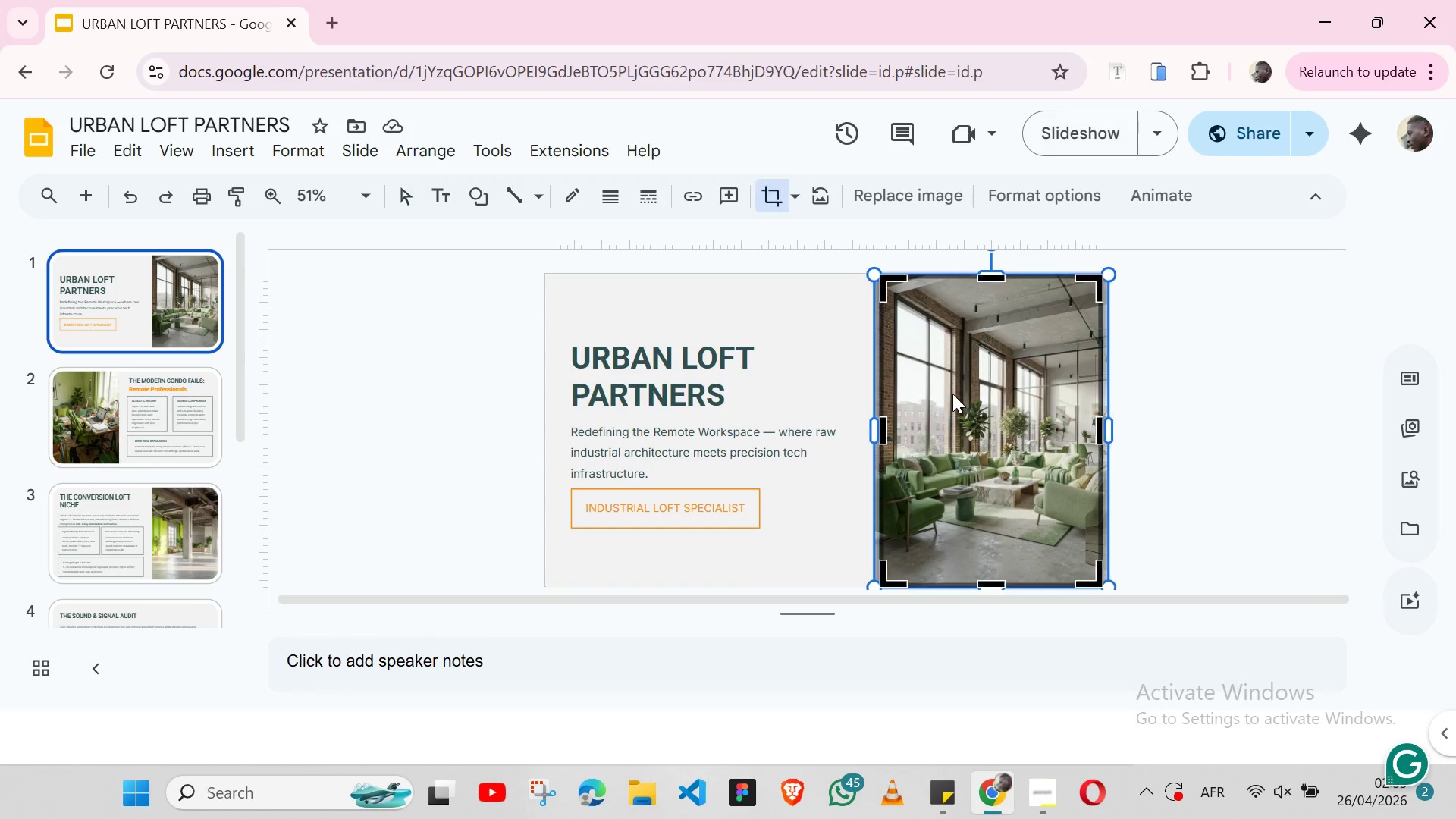 
triple_click([952, 394])
 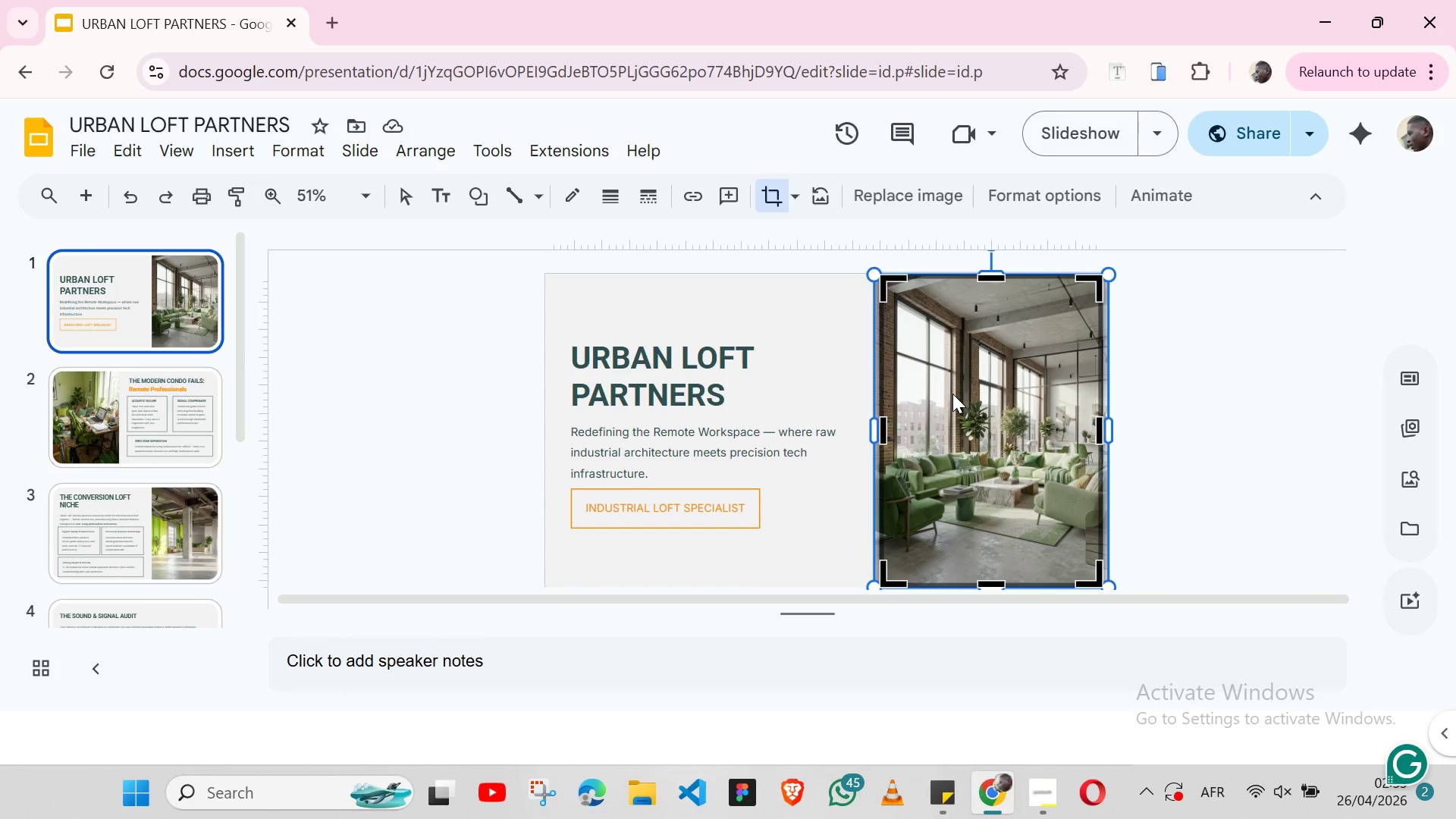 
double_click([952, 394])
 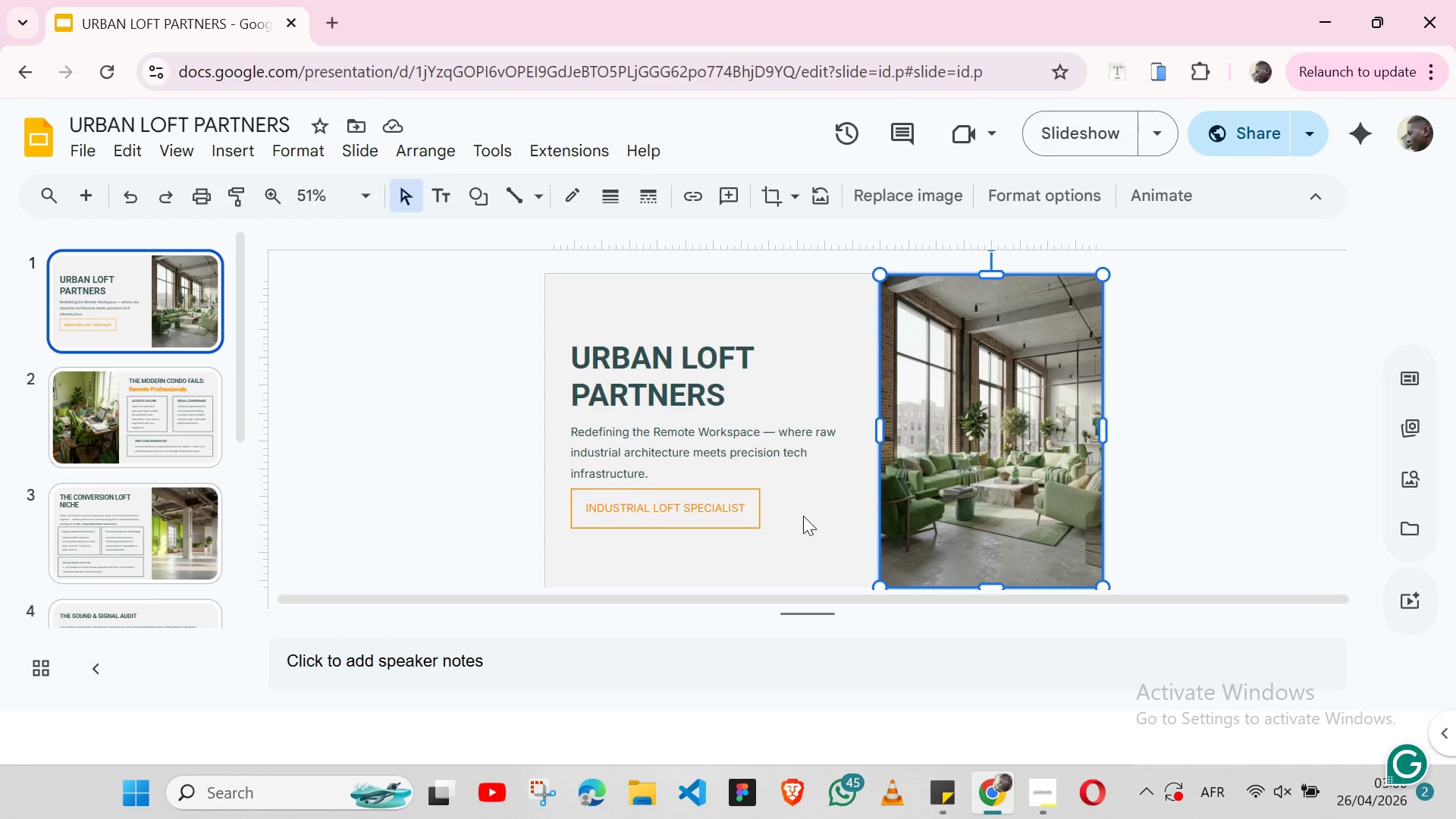 
wait(18.11)
 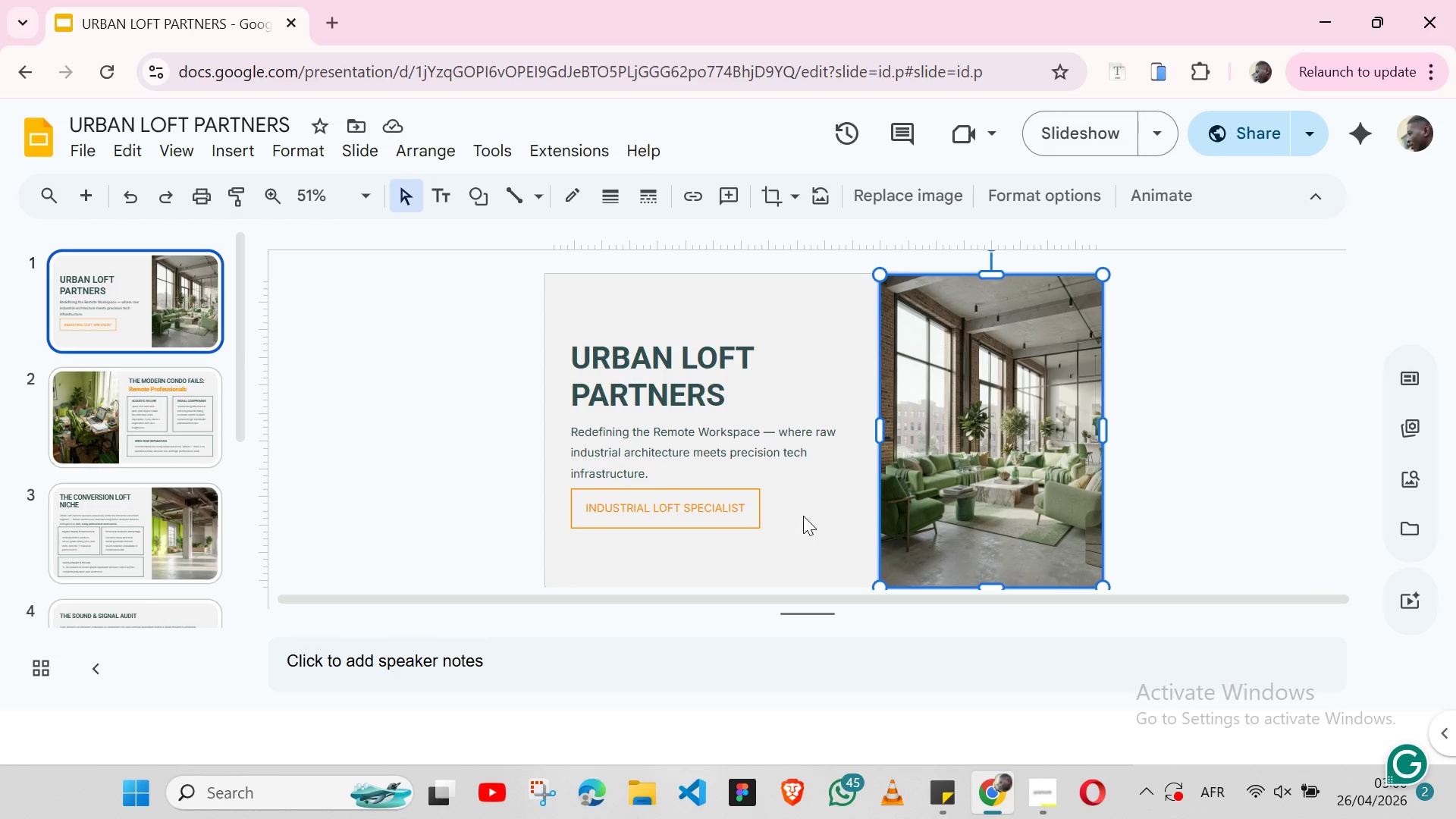 
left_click([814, 529])
 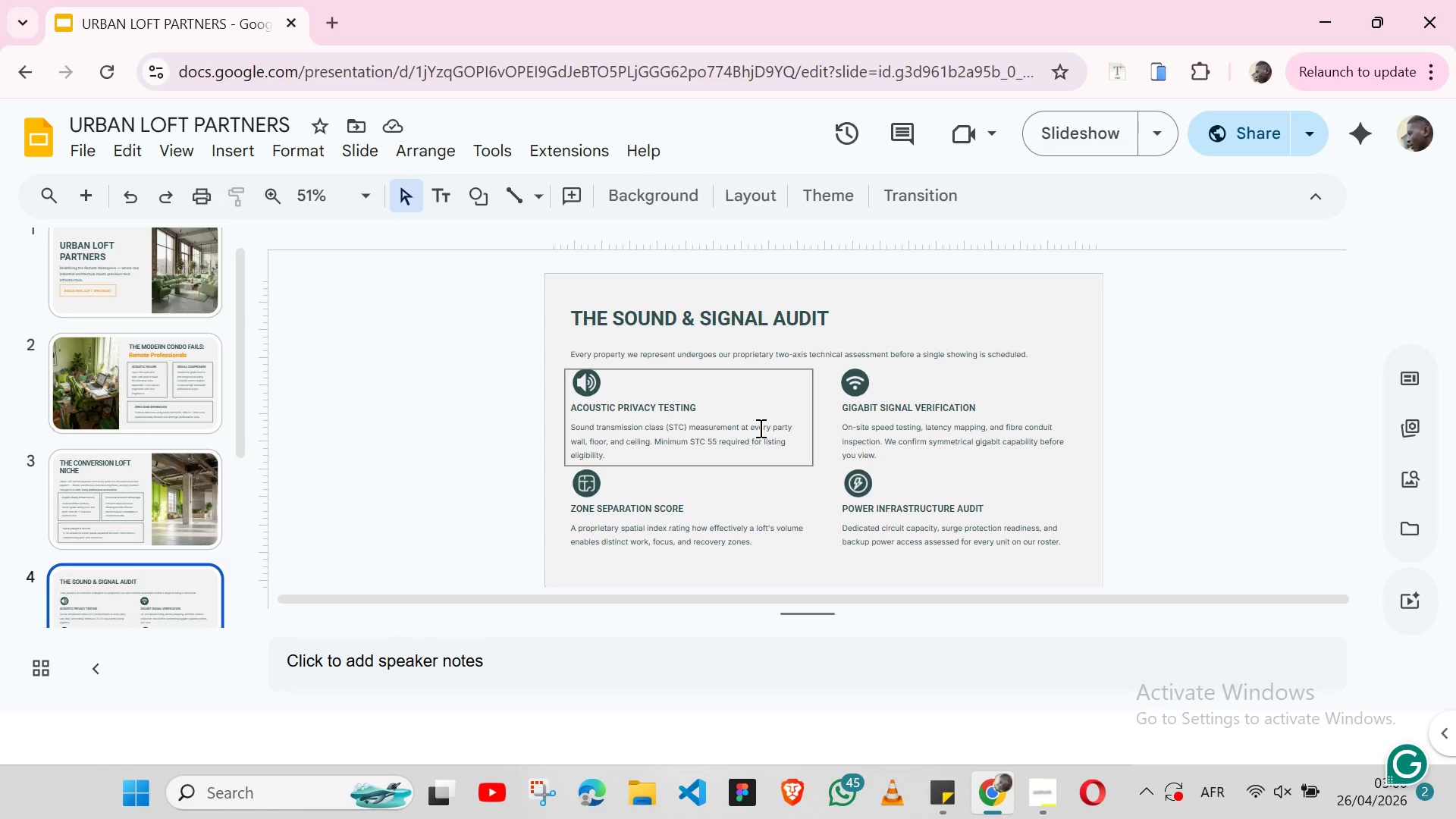 
wait(44.62)
 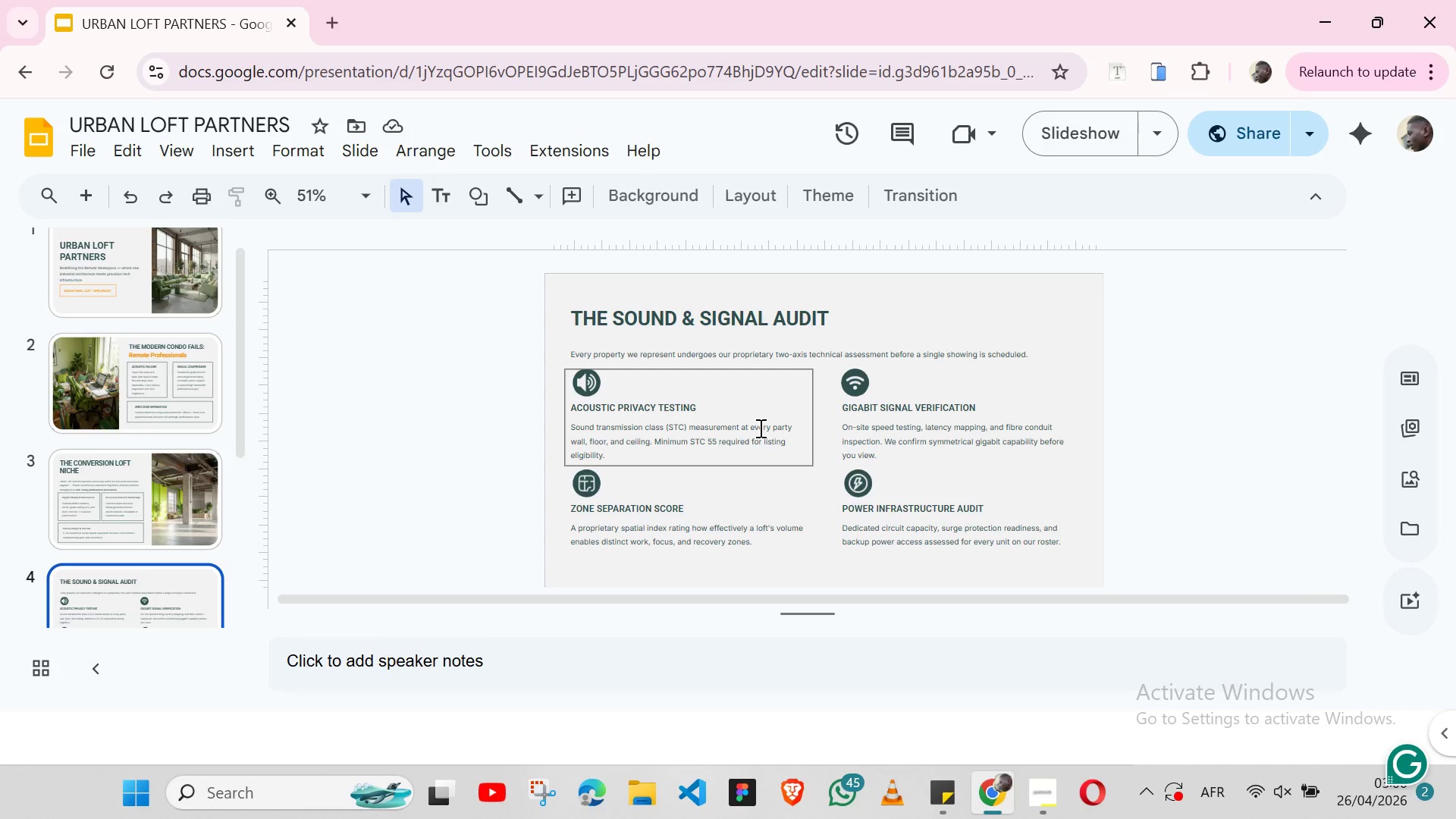 
left_click([538, 473])
 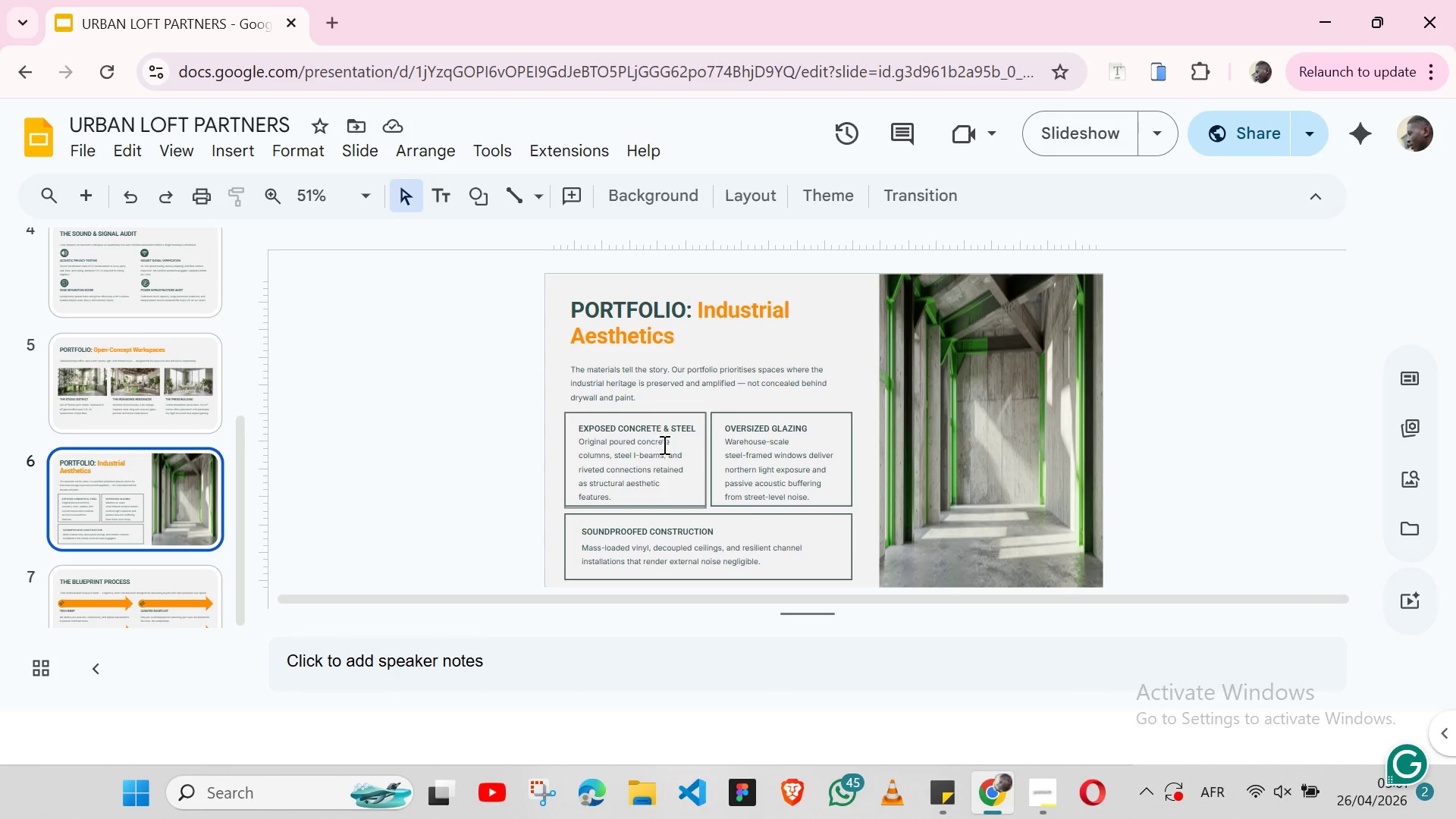 
wait(66.14)
 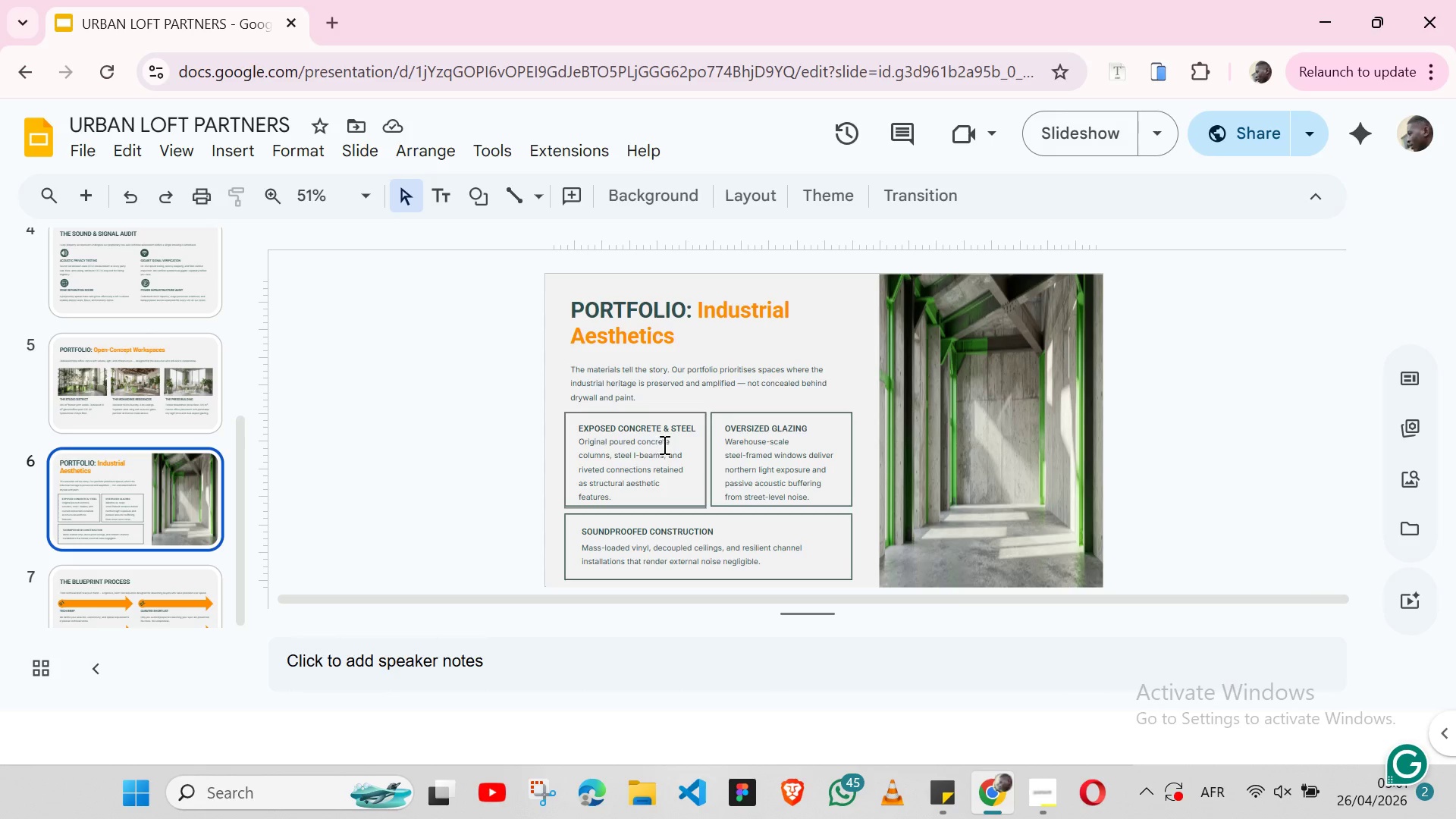 
left_click([712, 442])
 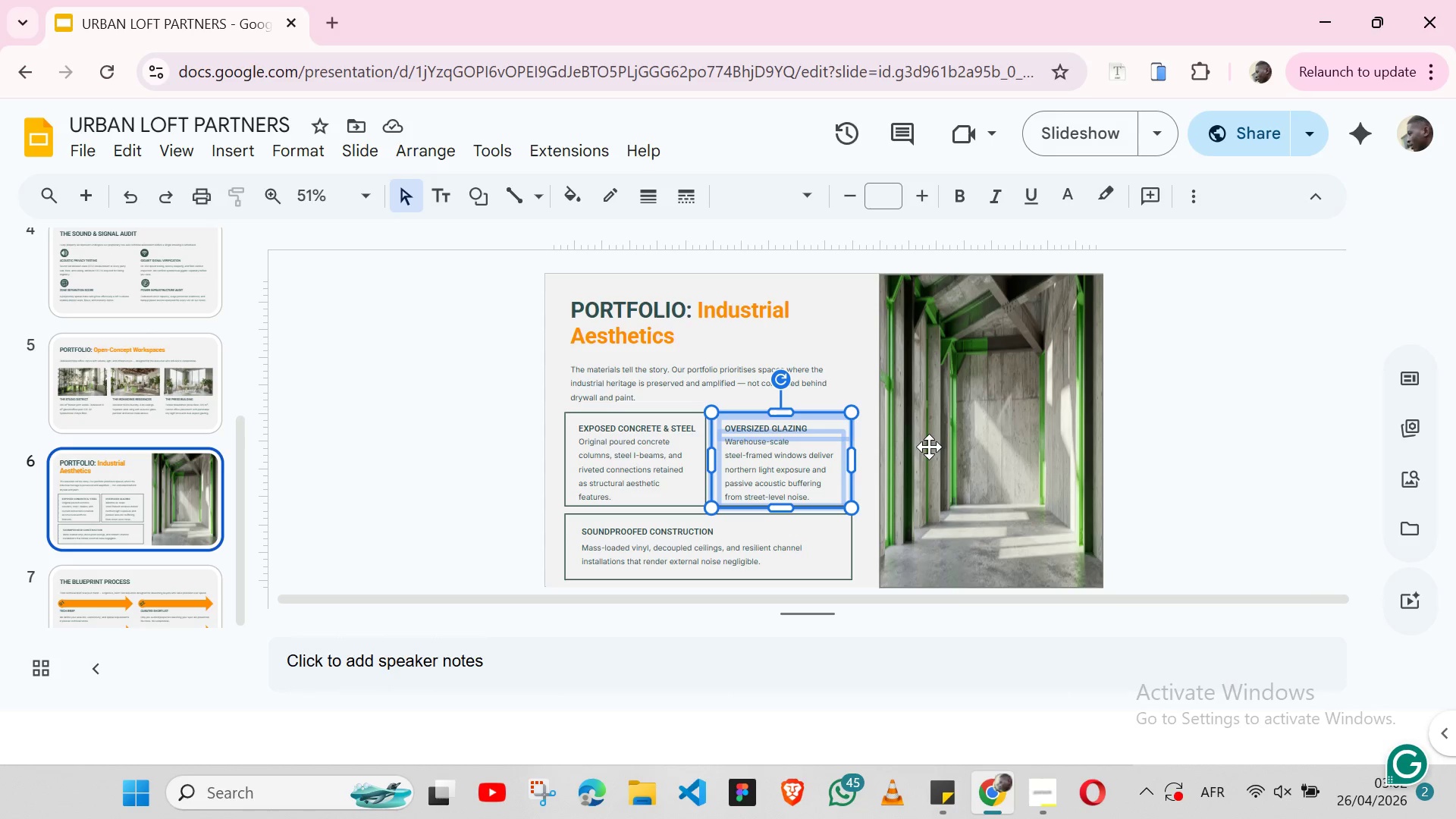 
left_click([1072, 437])
 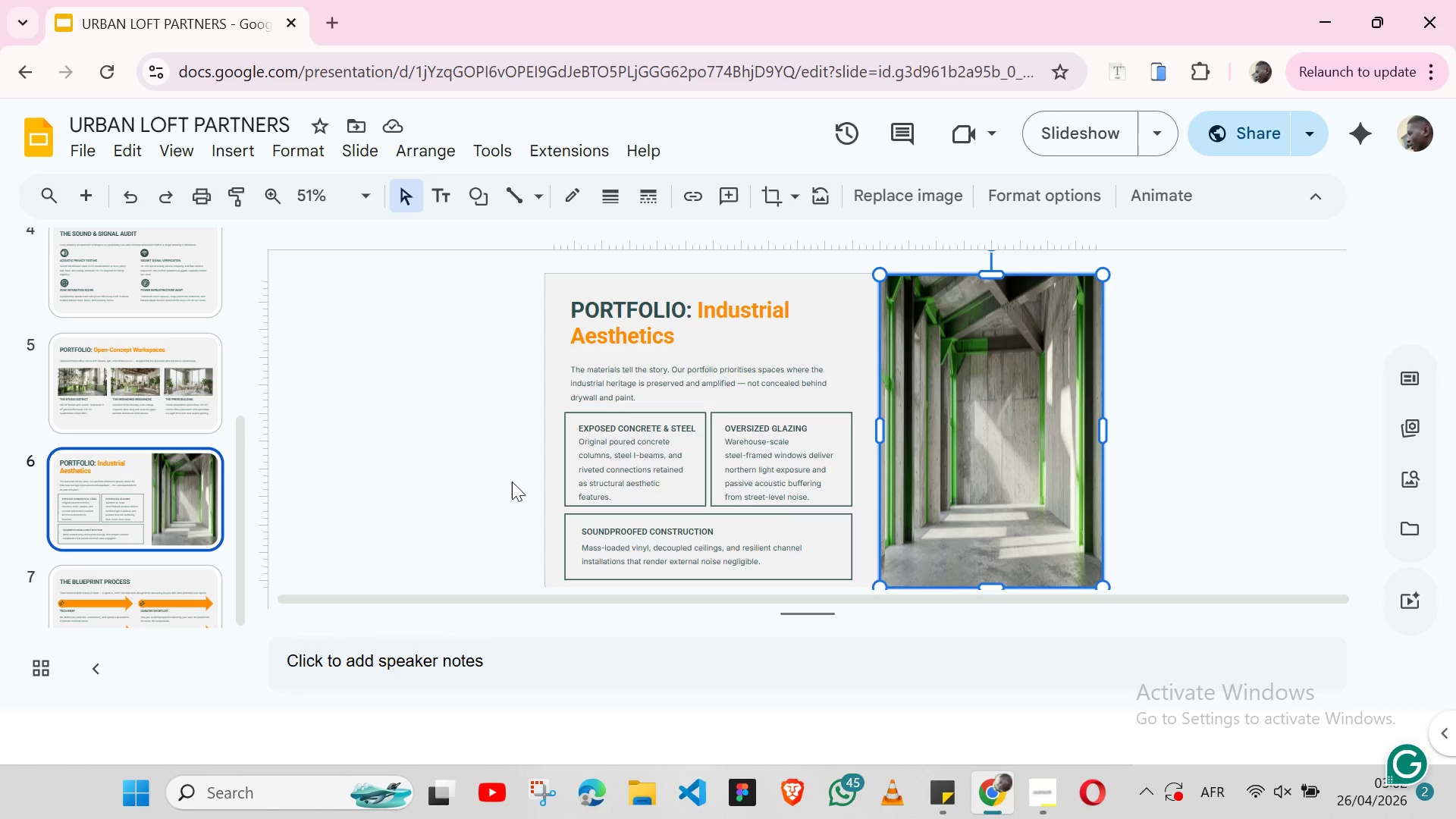 
left_click([512, 485])
 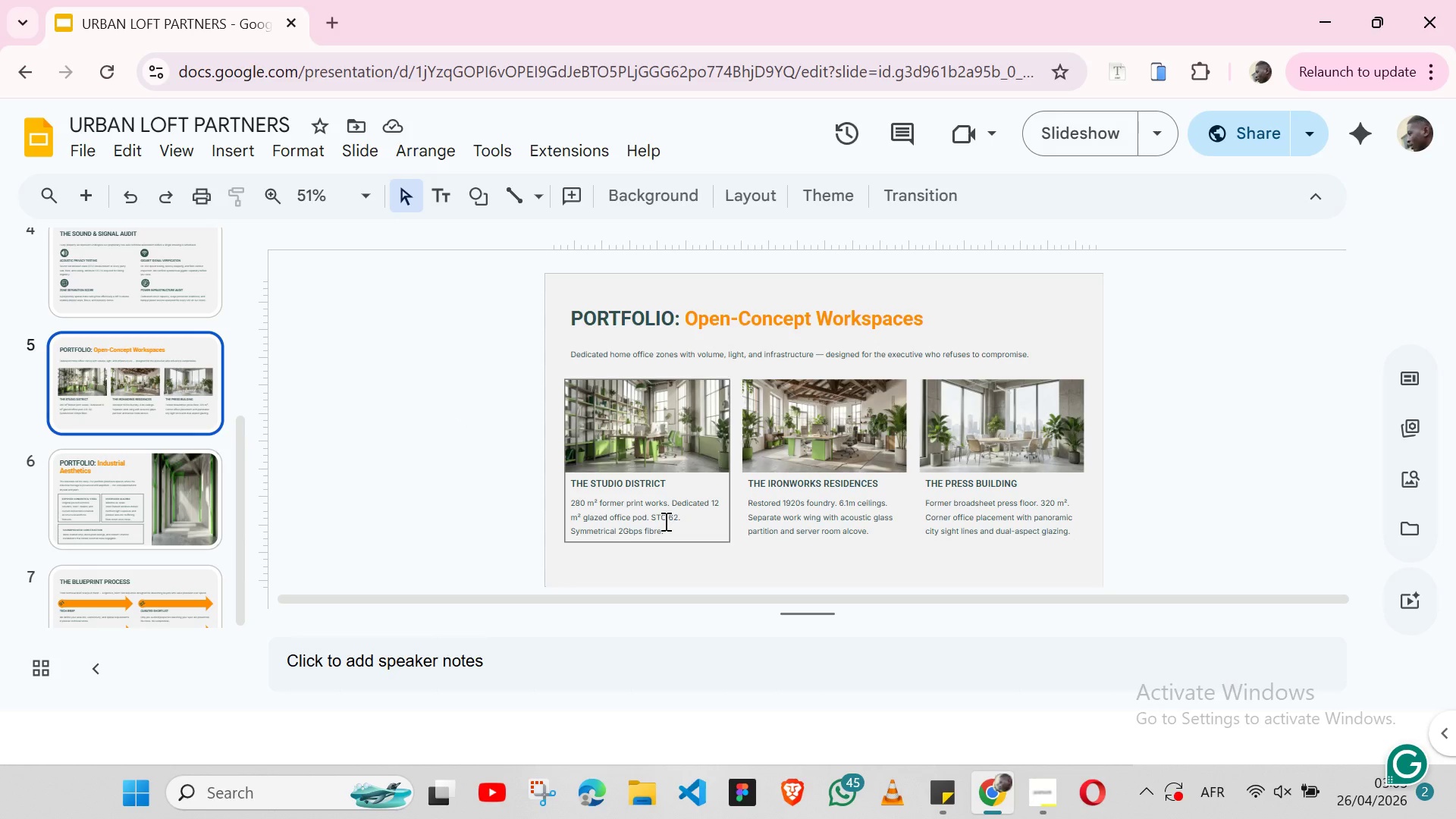 
wait(89.06)
 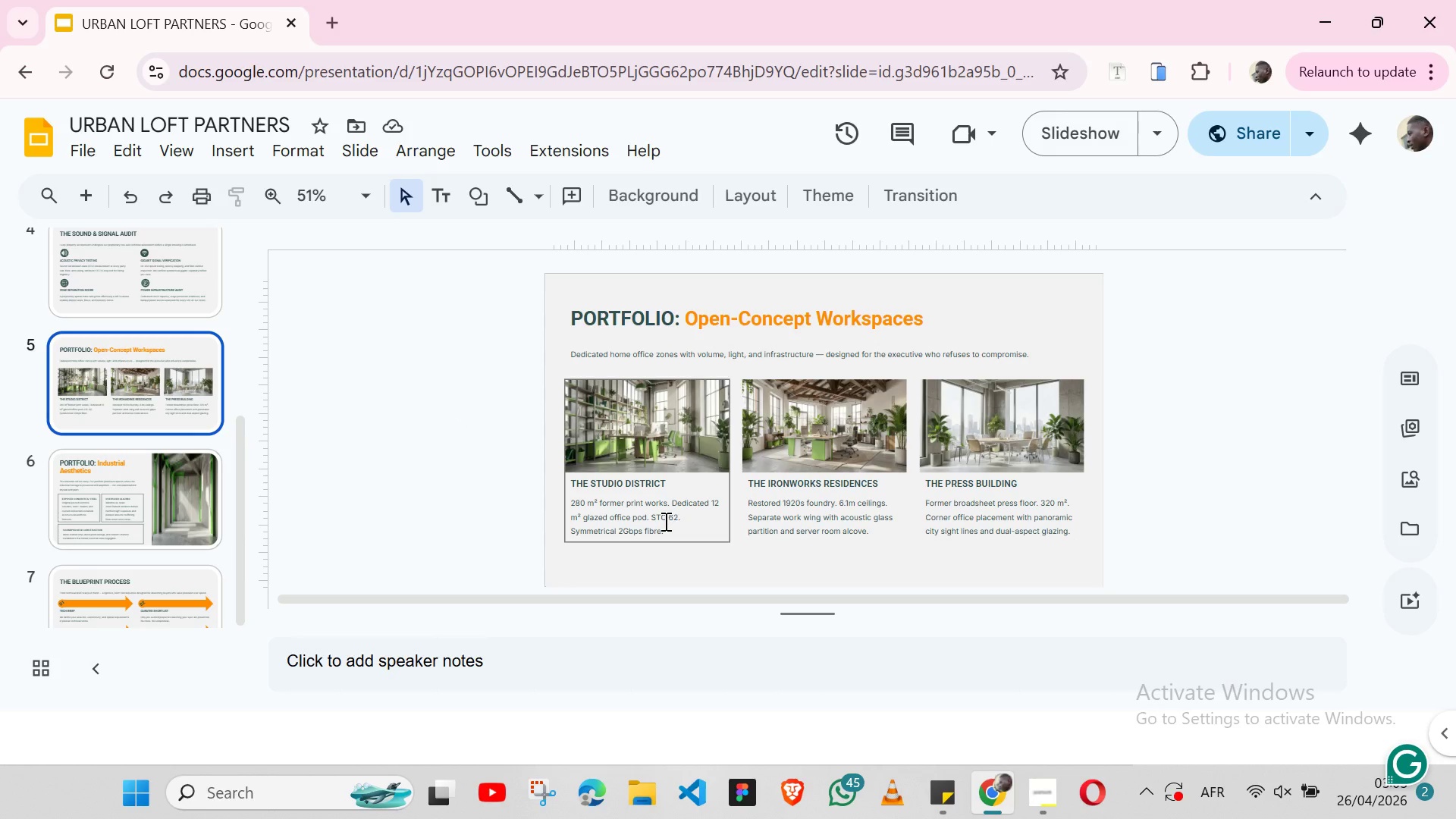 
mouse_move([687, 377])
 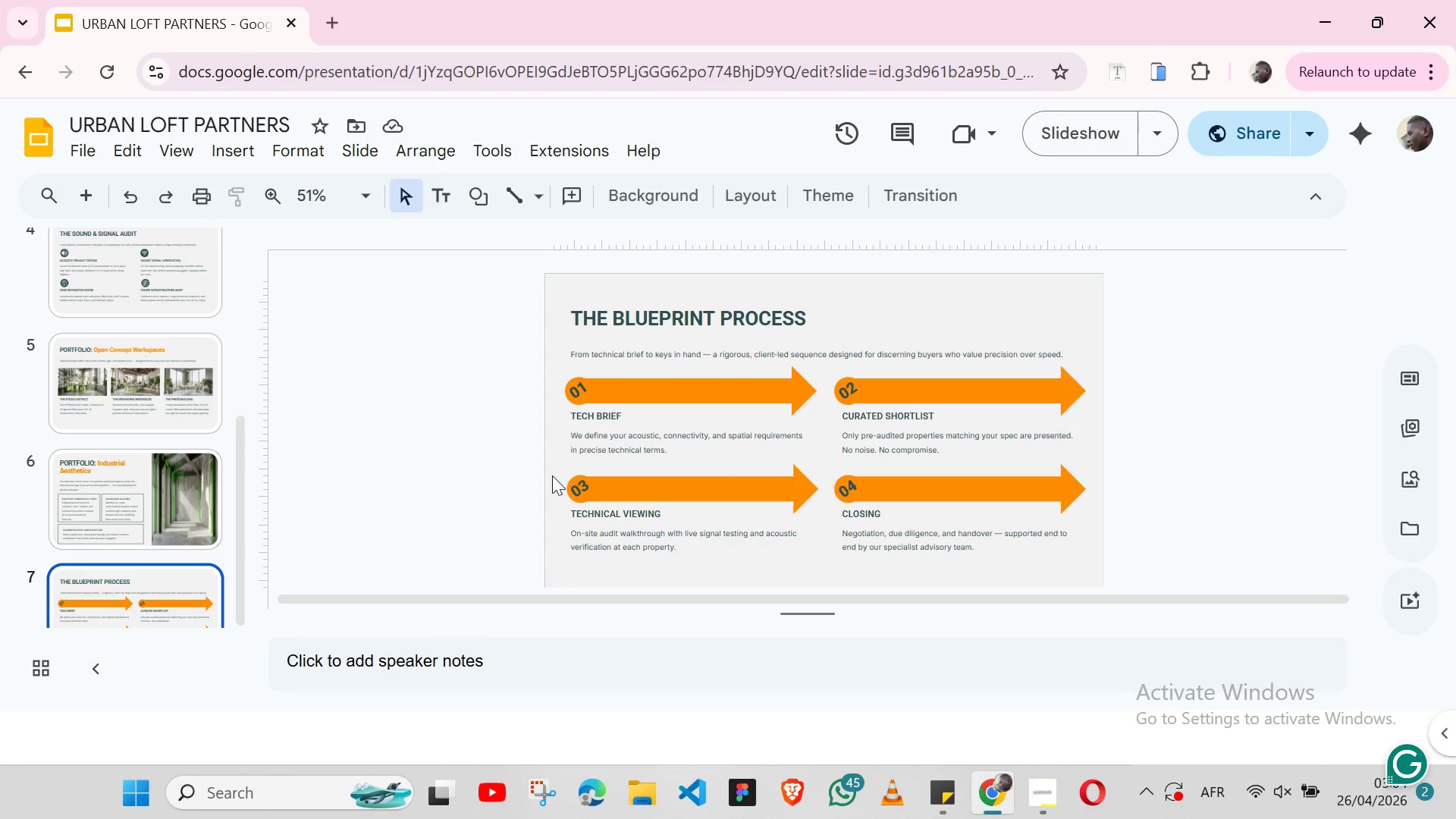 
wait(45.03)
 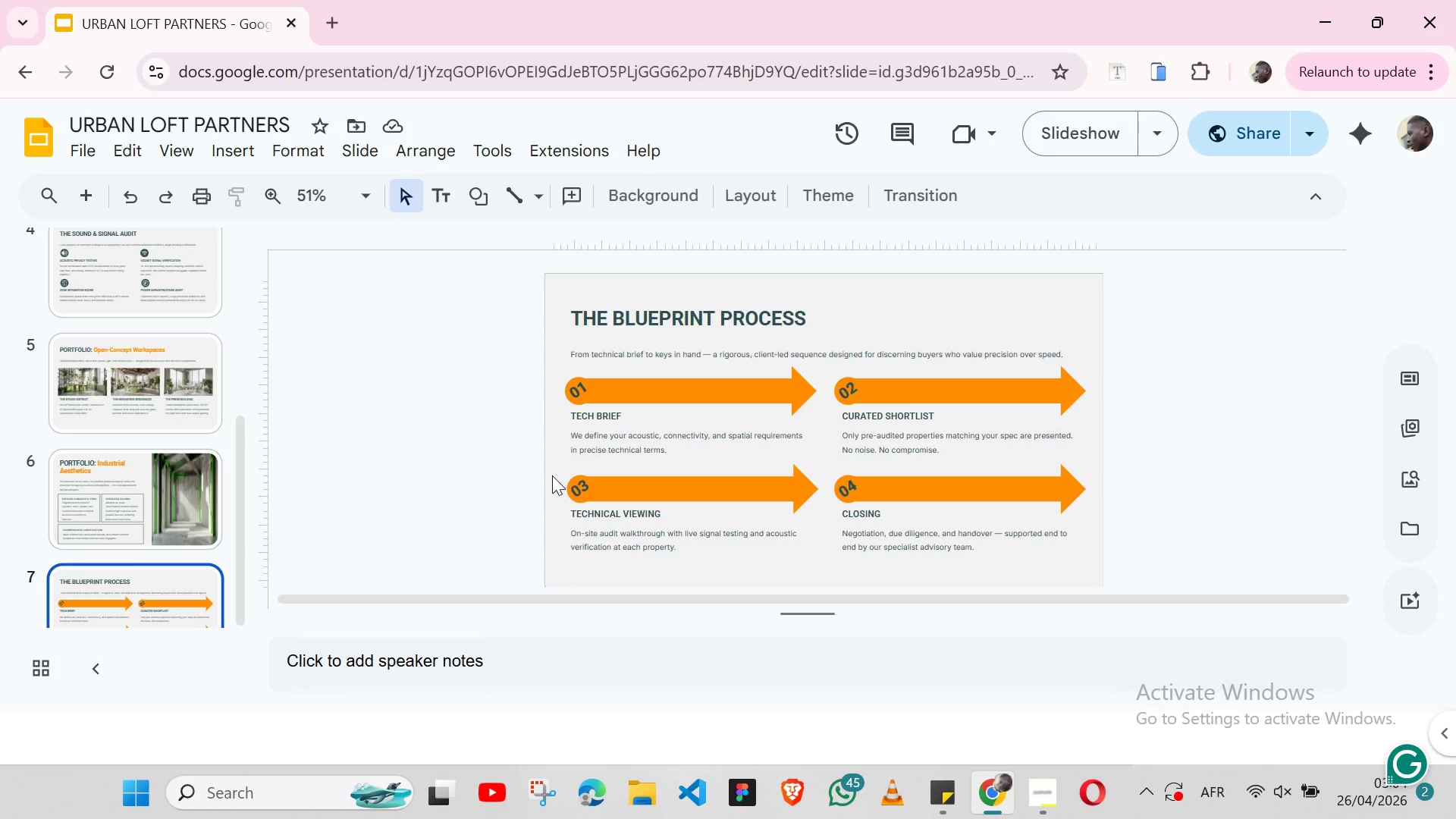 
left_click([476, 469])
 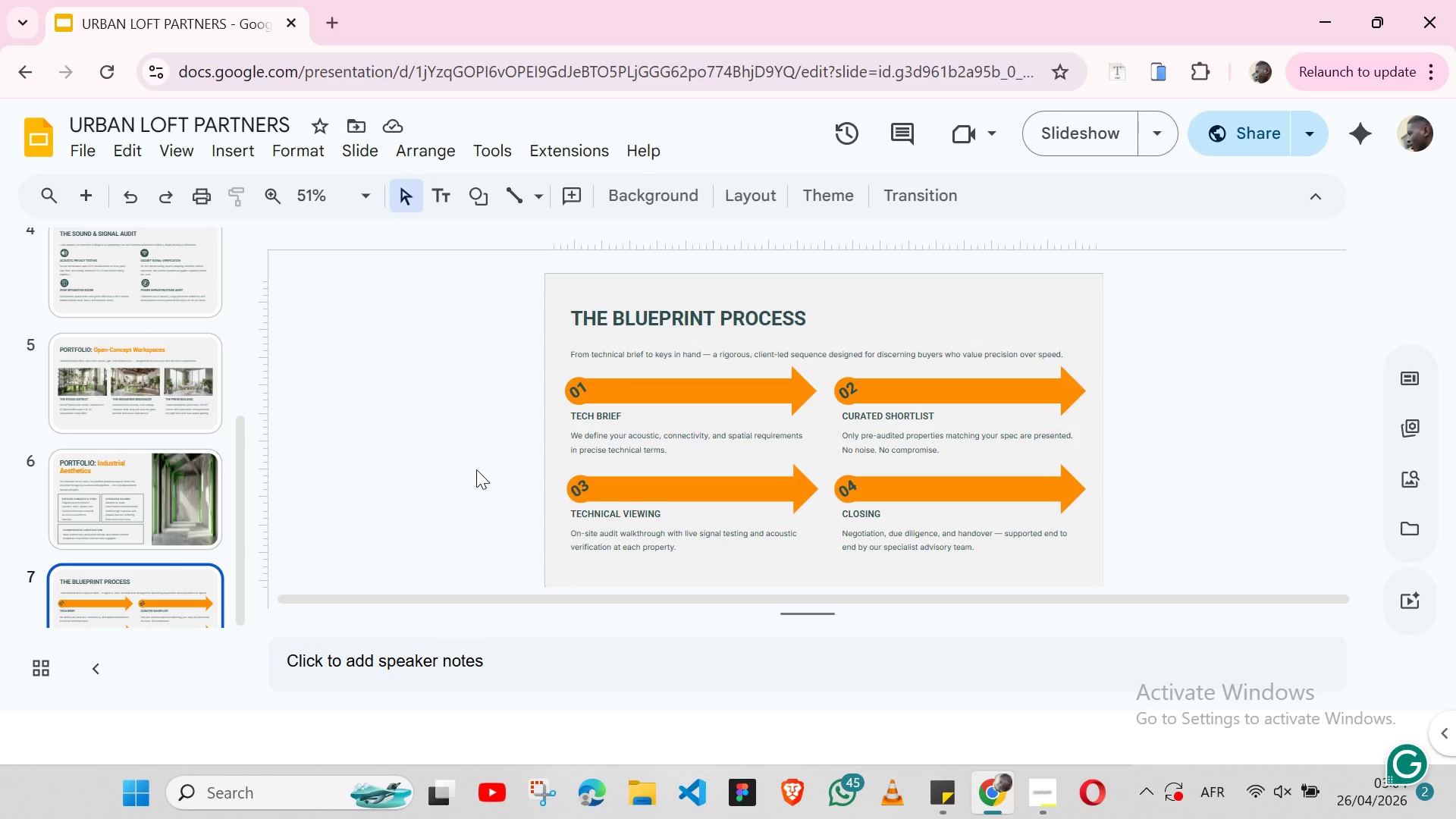 
left_click([476, 469])
 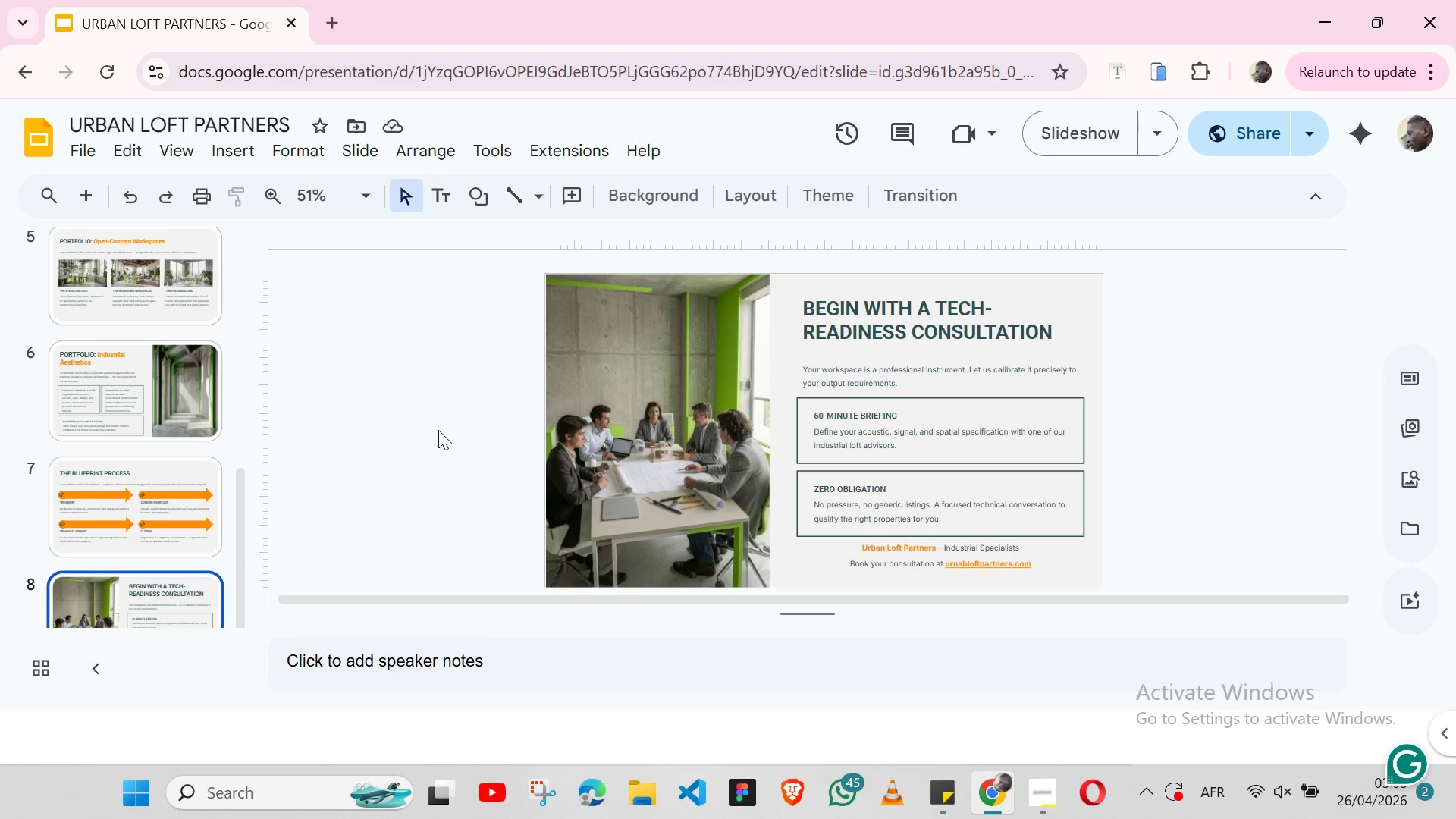 
wait(69.88)
 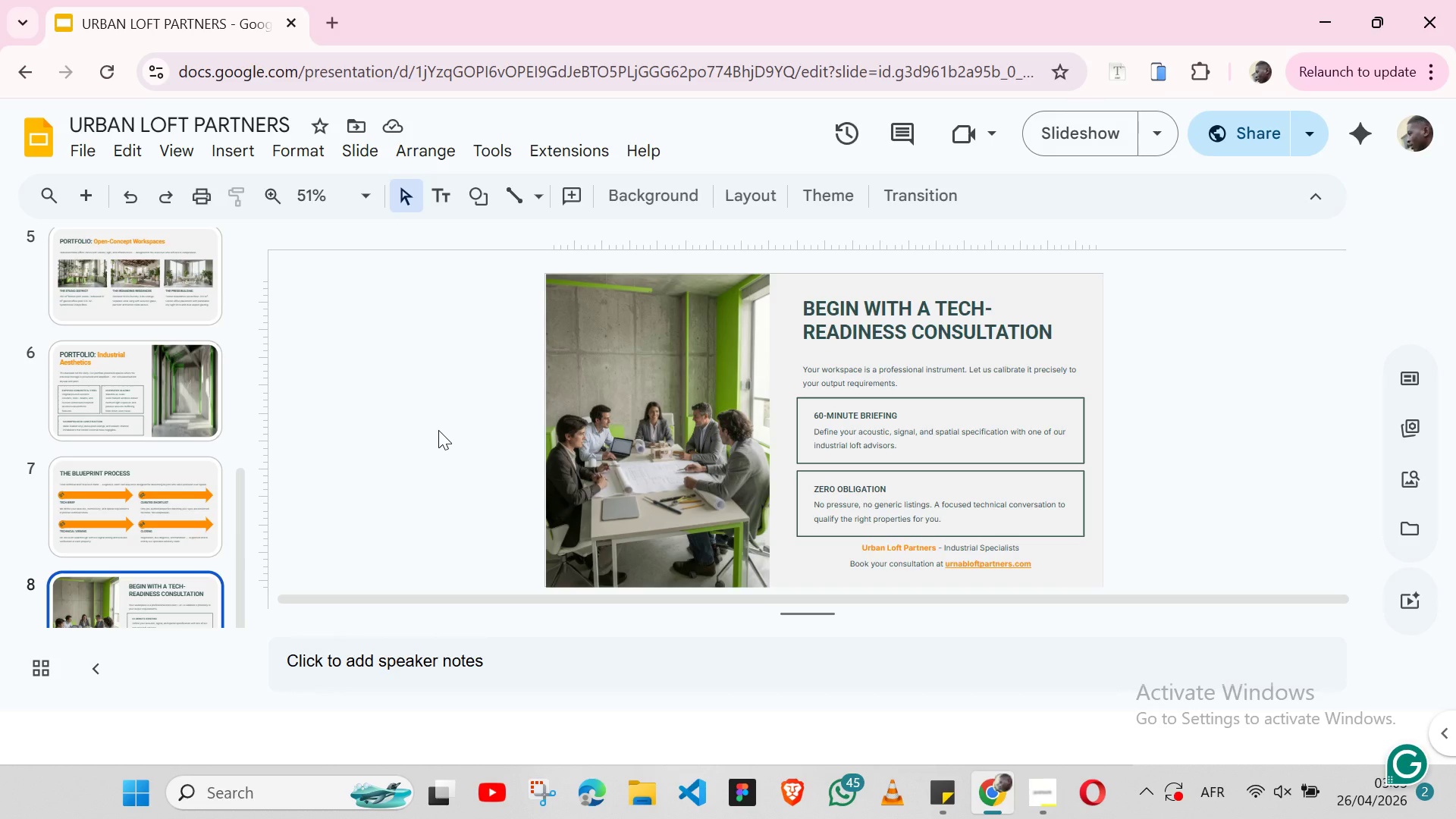 
double_click([936, 543])
 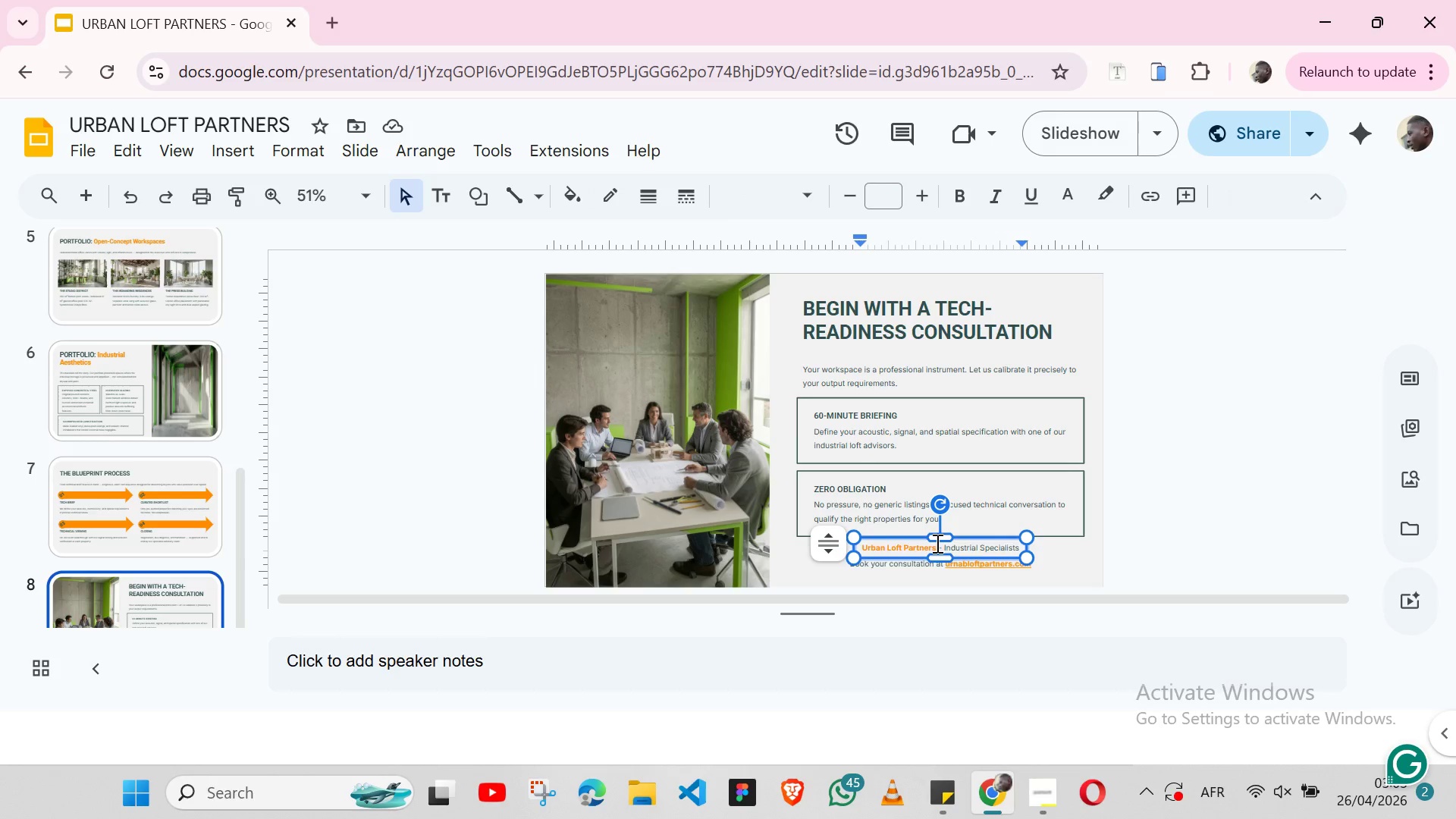 
triple_click([936, 543])
 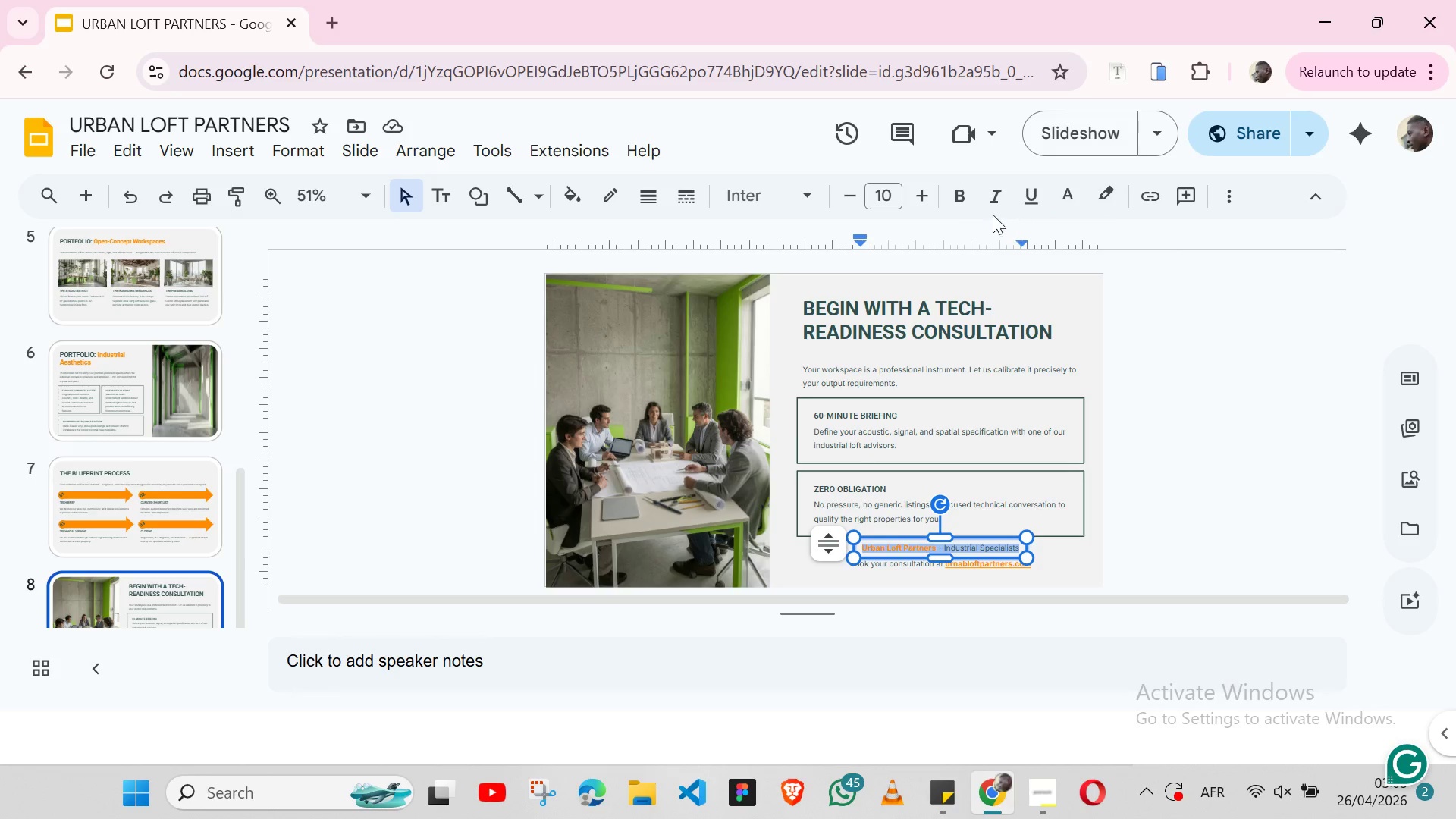 
left_click([1212, 195])
 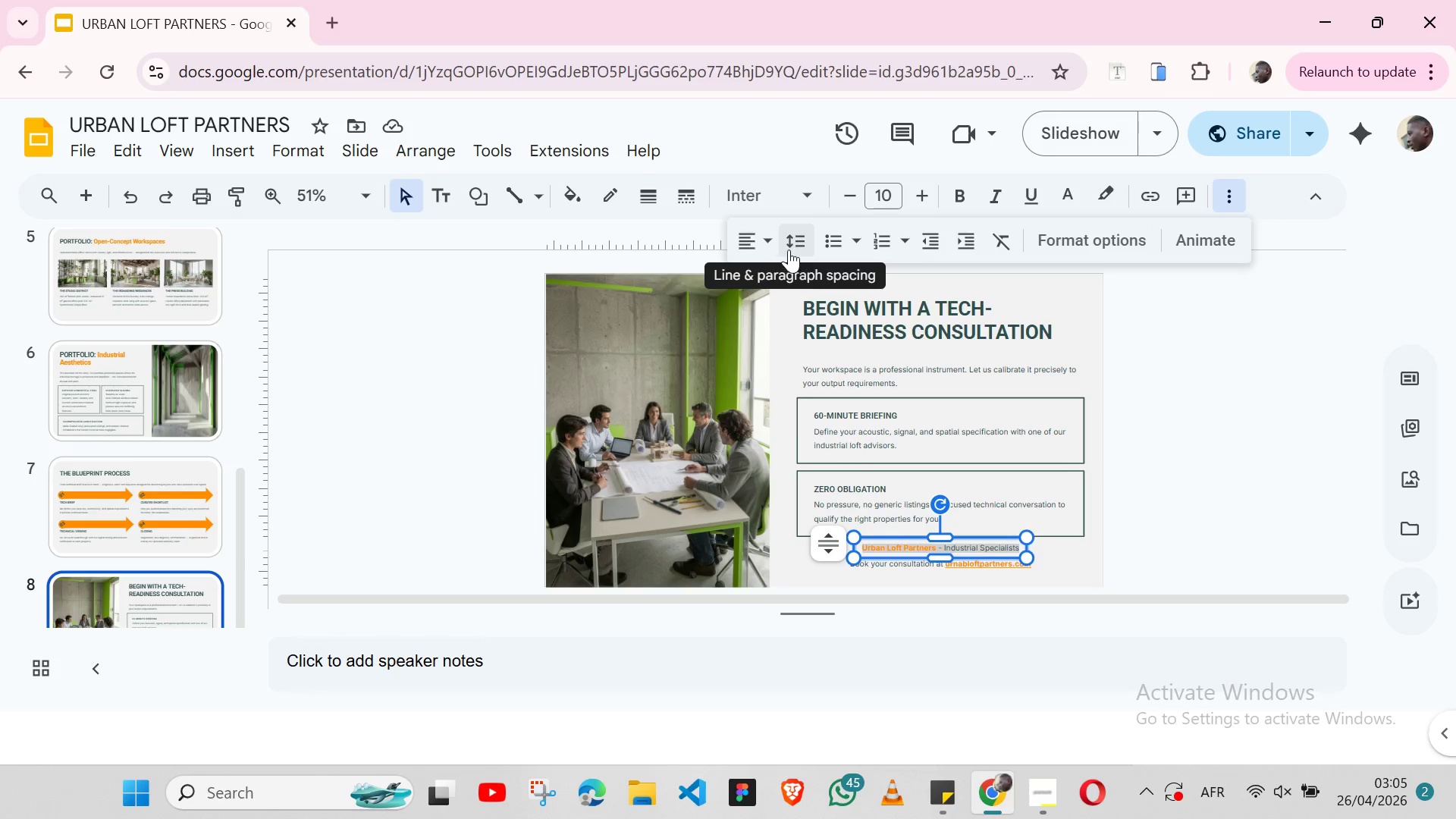 
left_click([773, 249])
 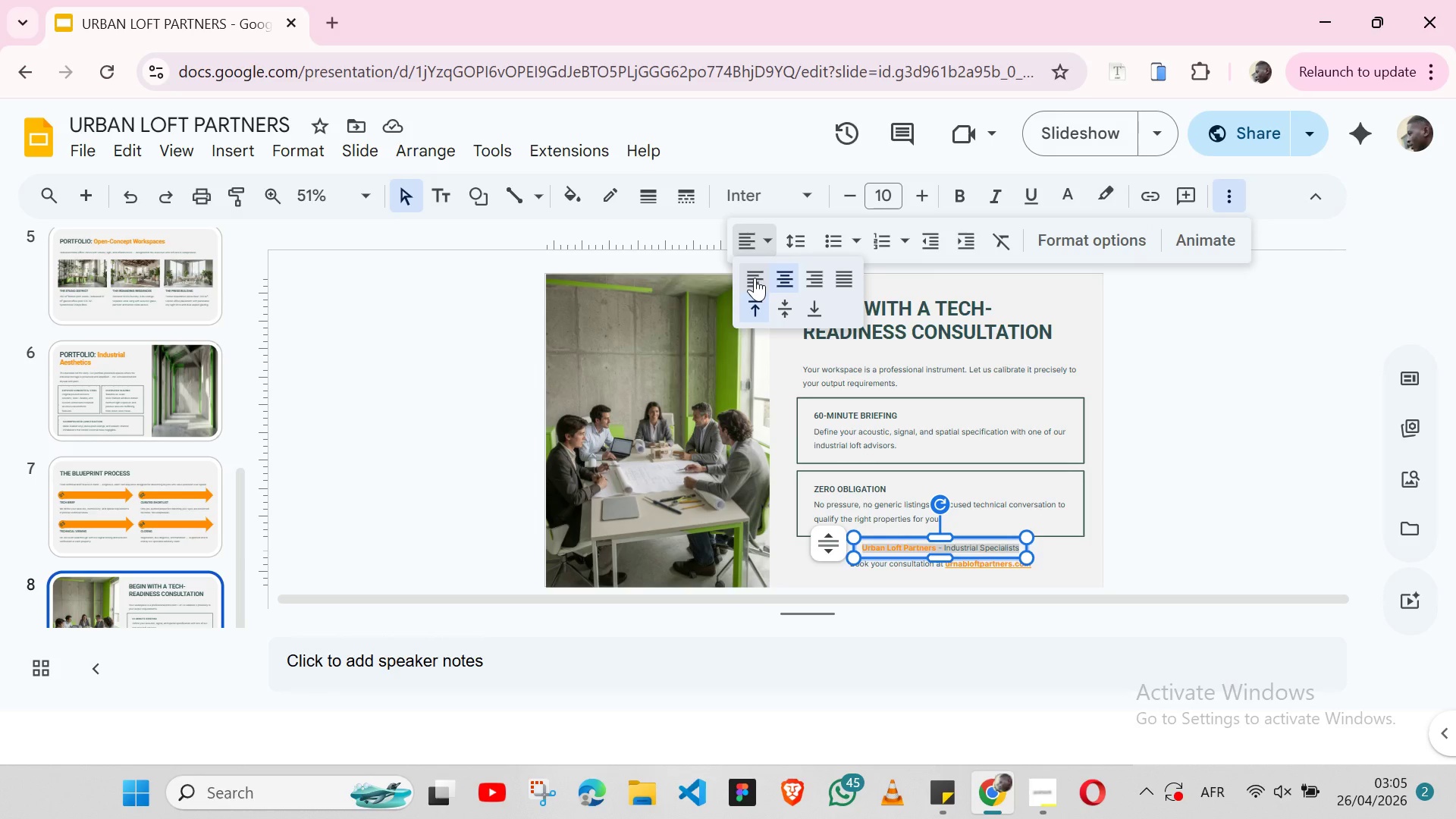 
left_click([755, 278])
 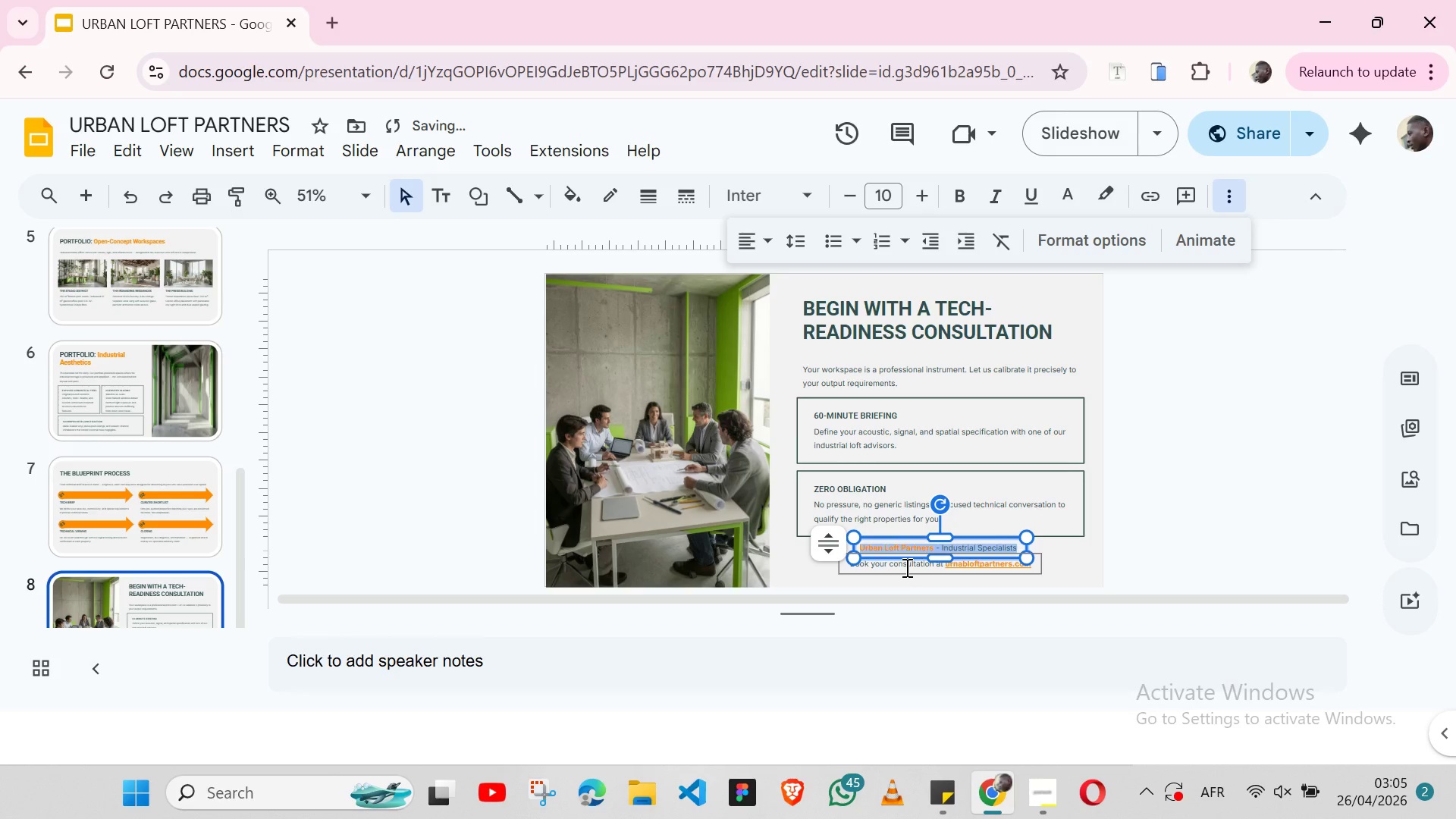 
double_click([905, 567])
 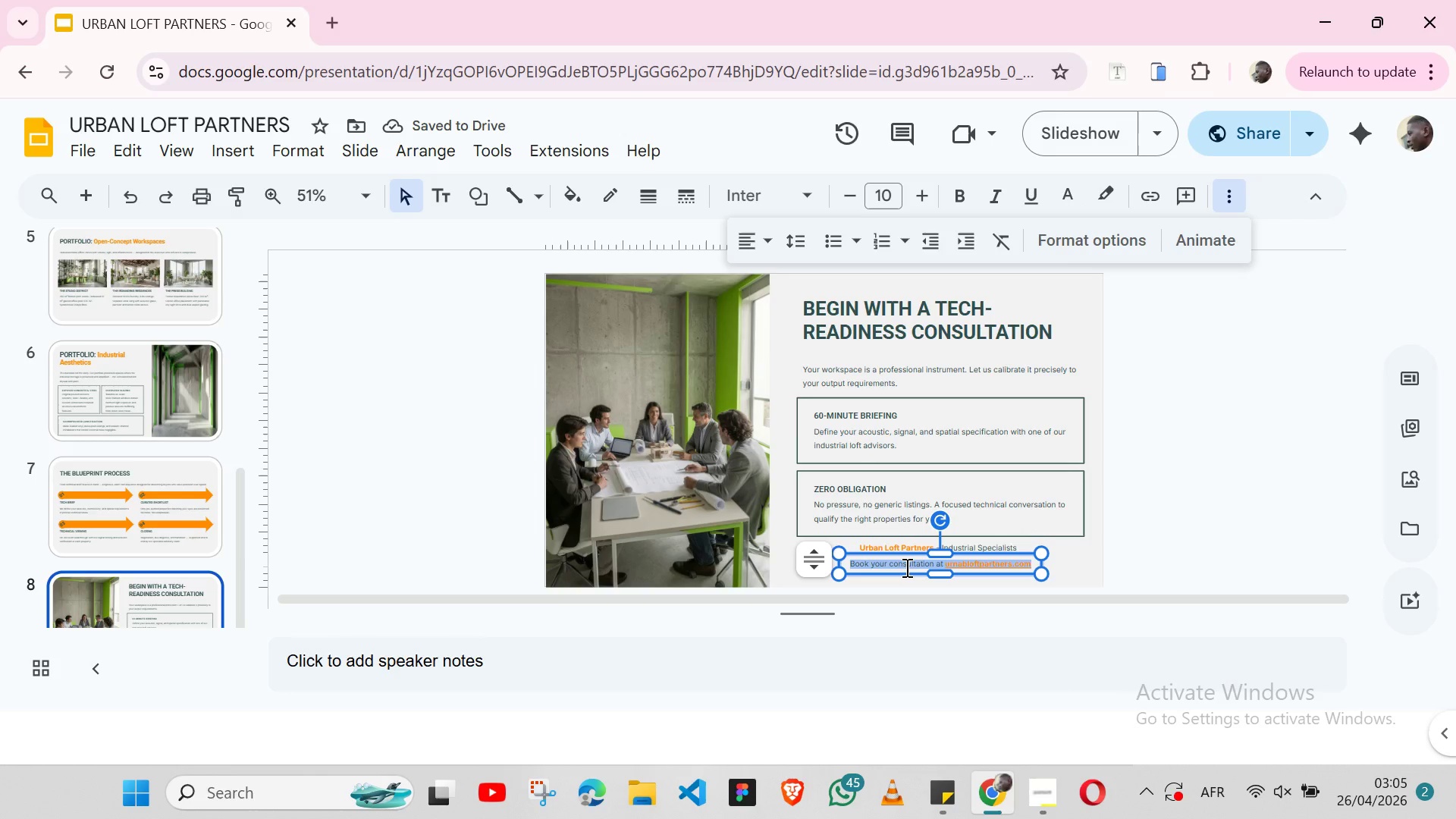 
triple_click([905, 567])
 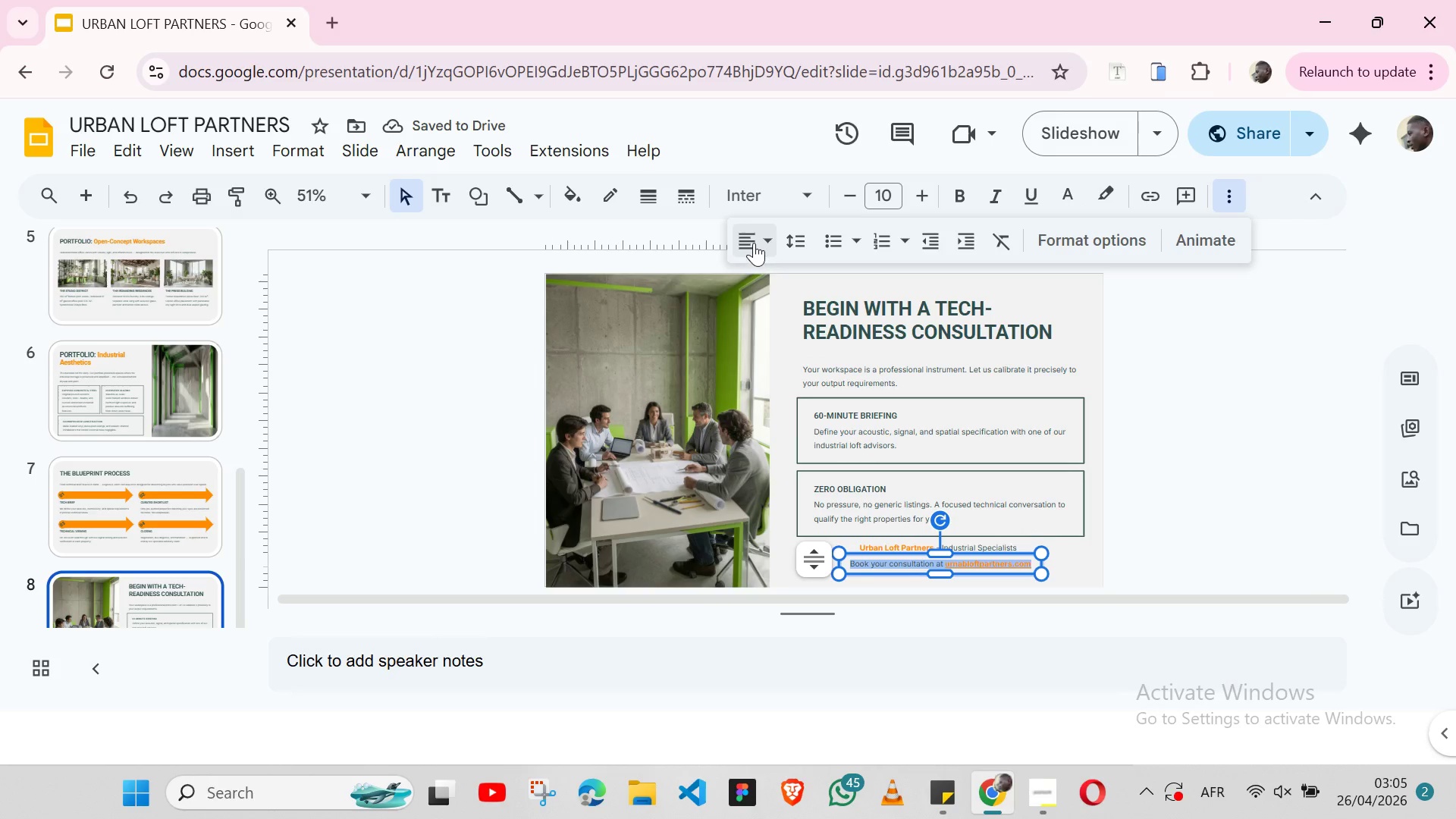 
left_click([754, 240])
 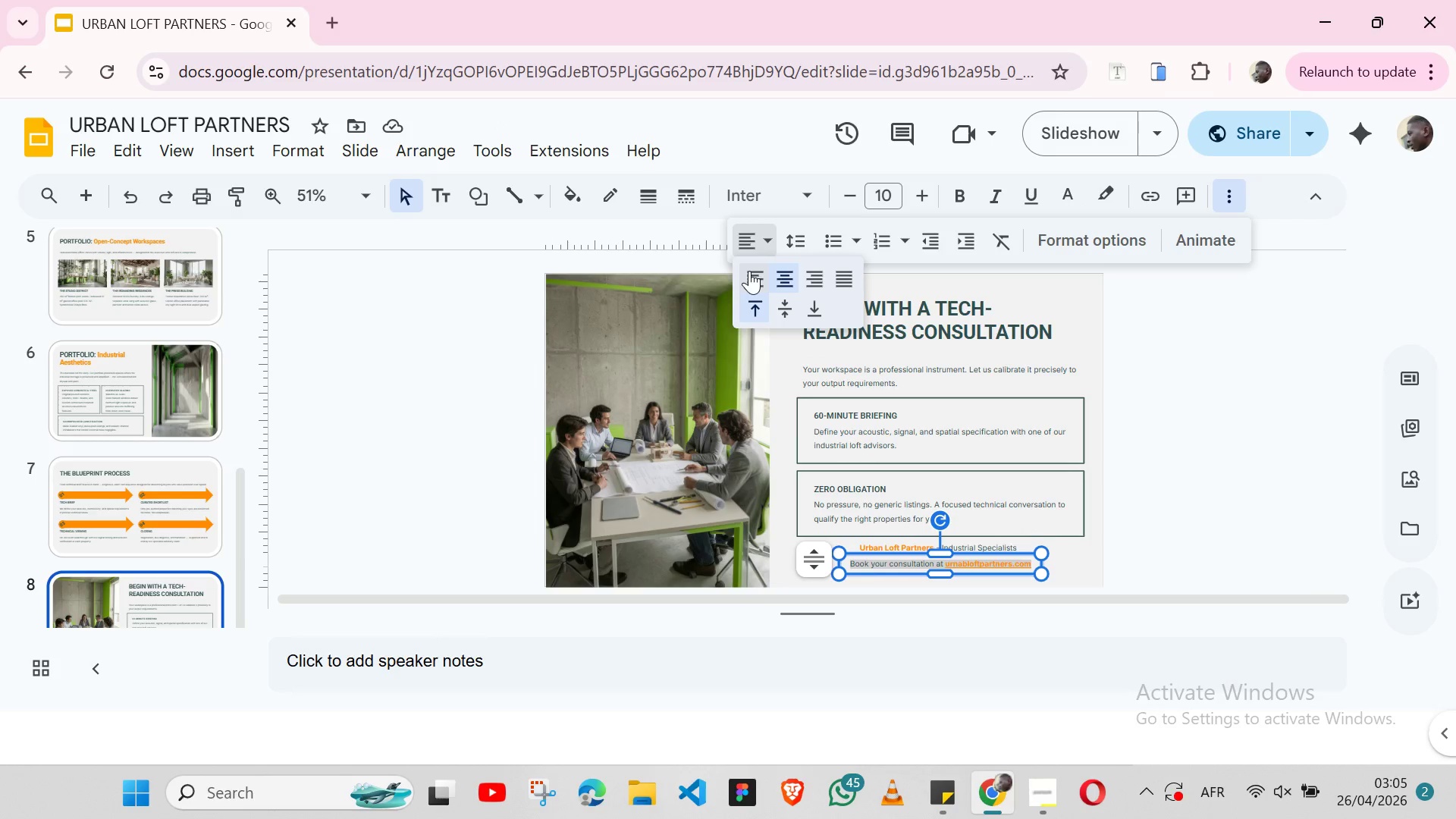 
left_click([749, 271])
 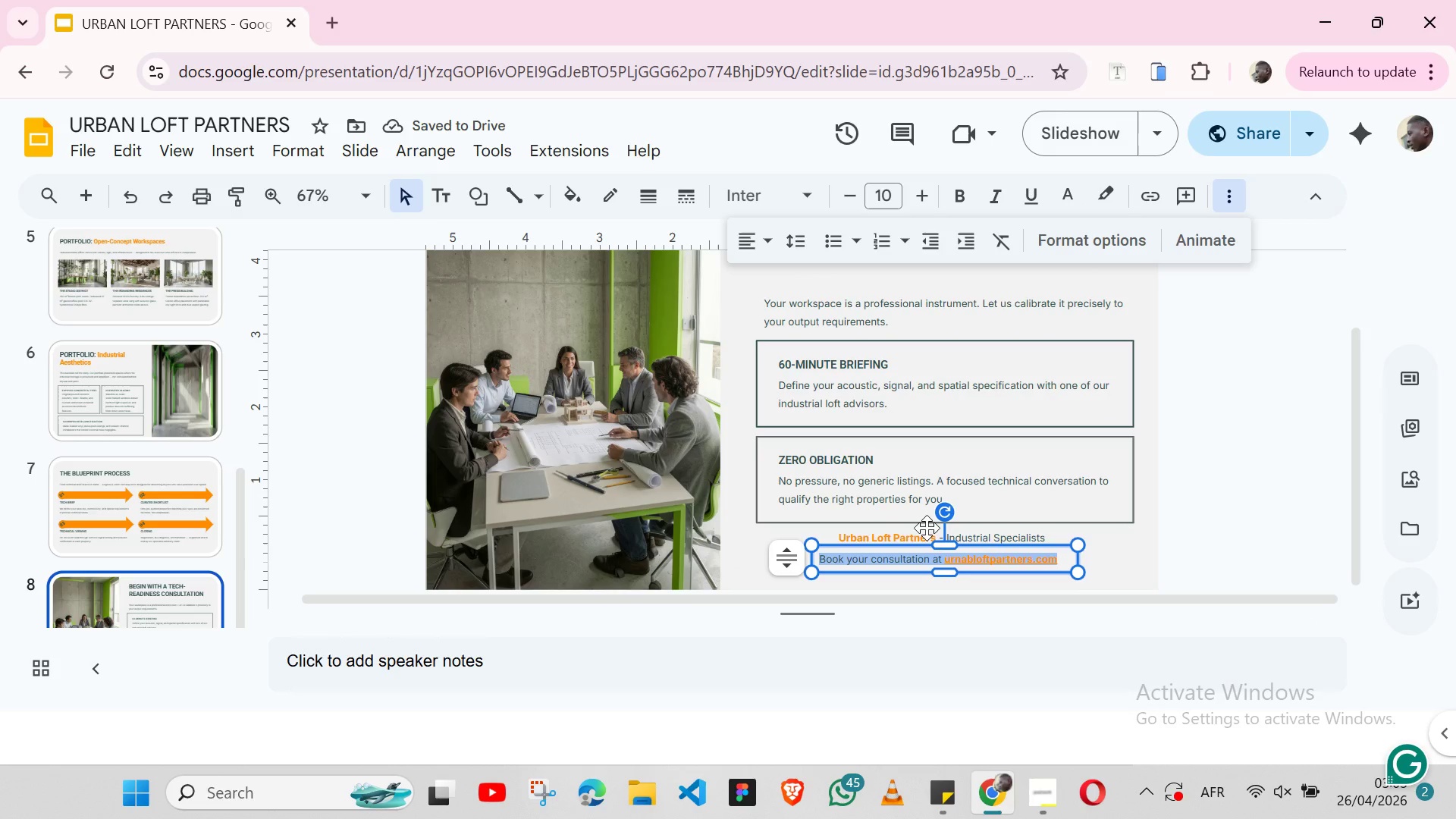 
hold_key(key=ShiftLeft, duration=1.51)
 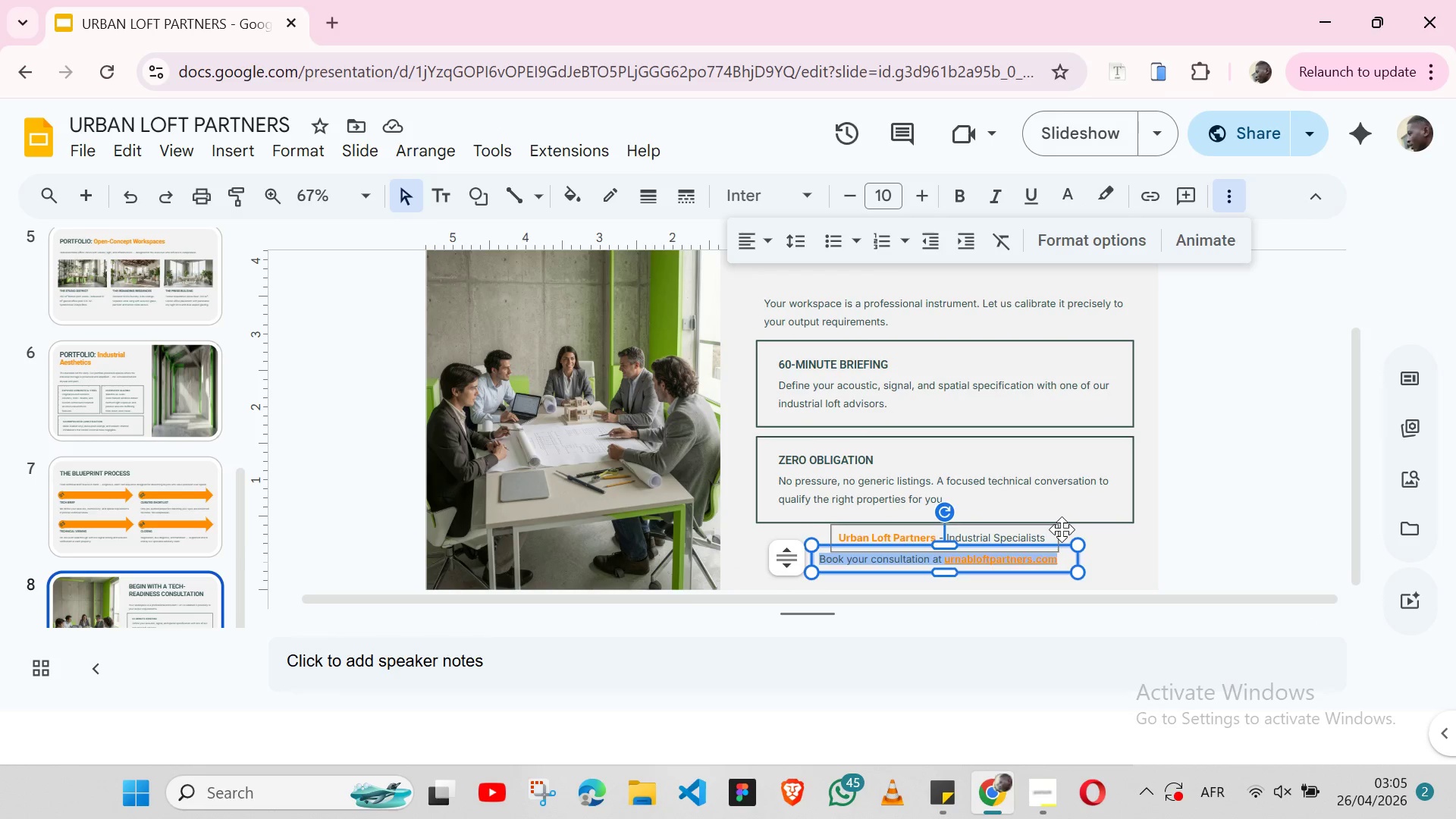 
left_click([1062, 529])
 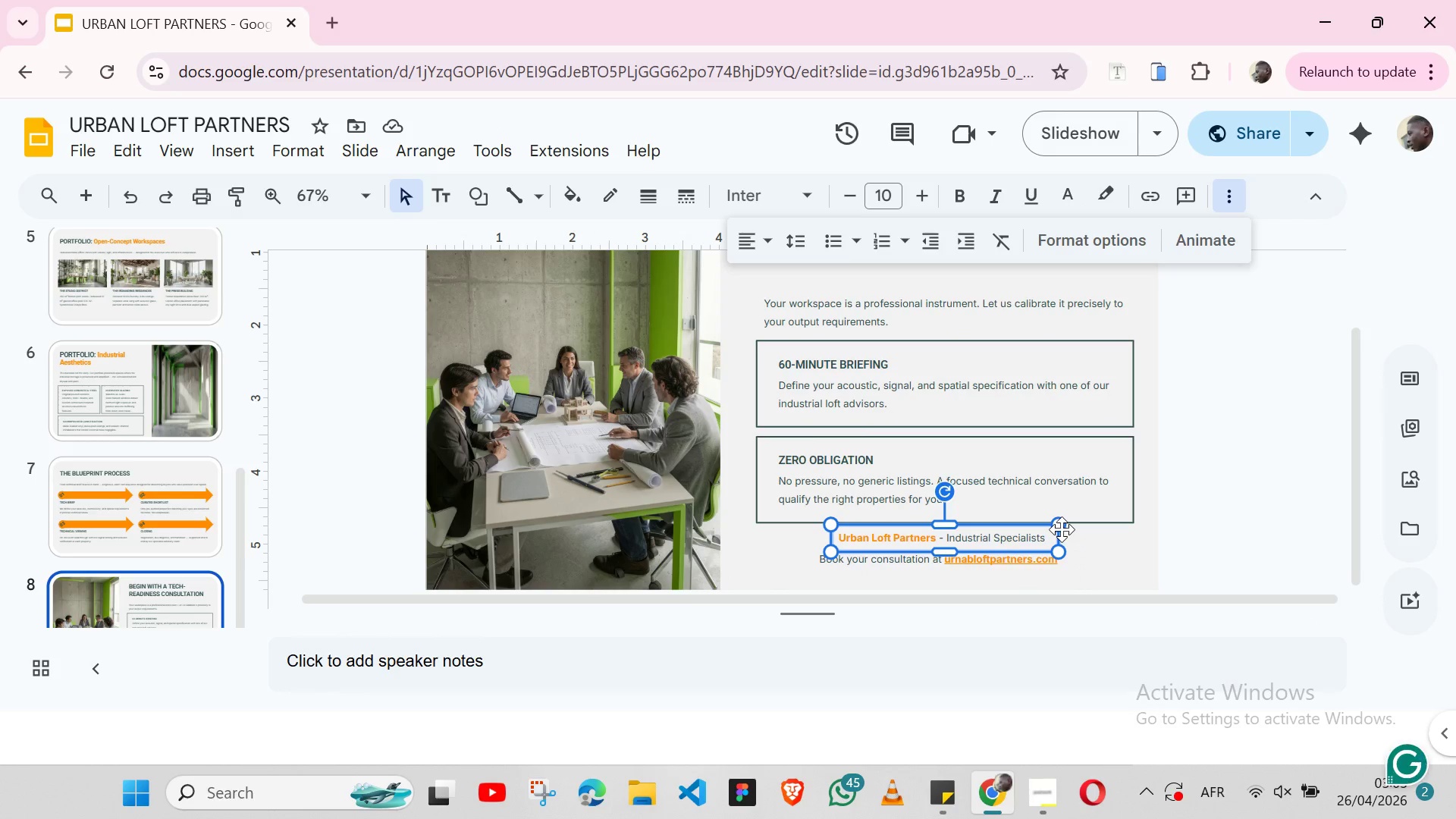 
hold_key(key=ShiftLeft, duration=1.34)
left_click([1078, 549])
 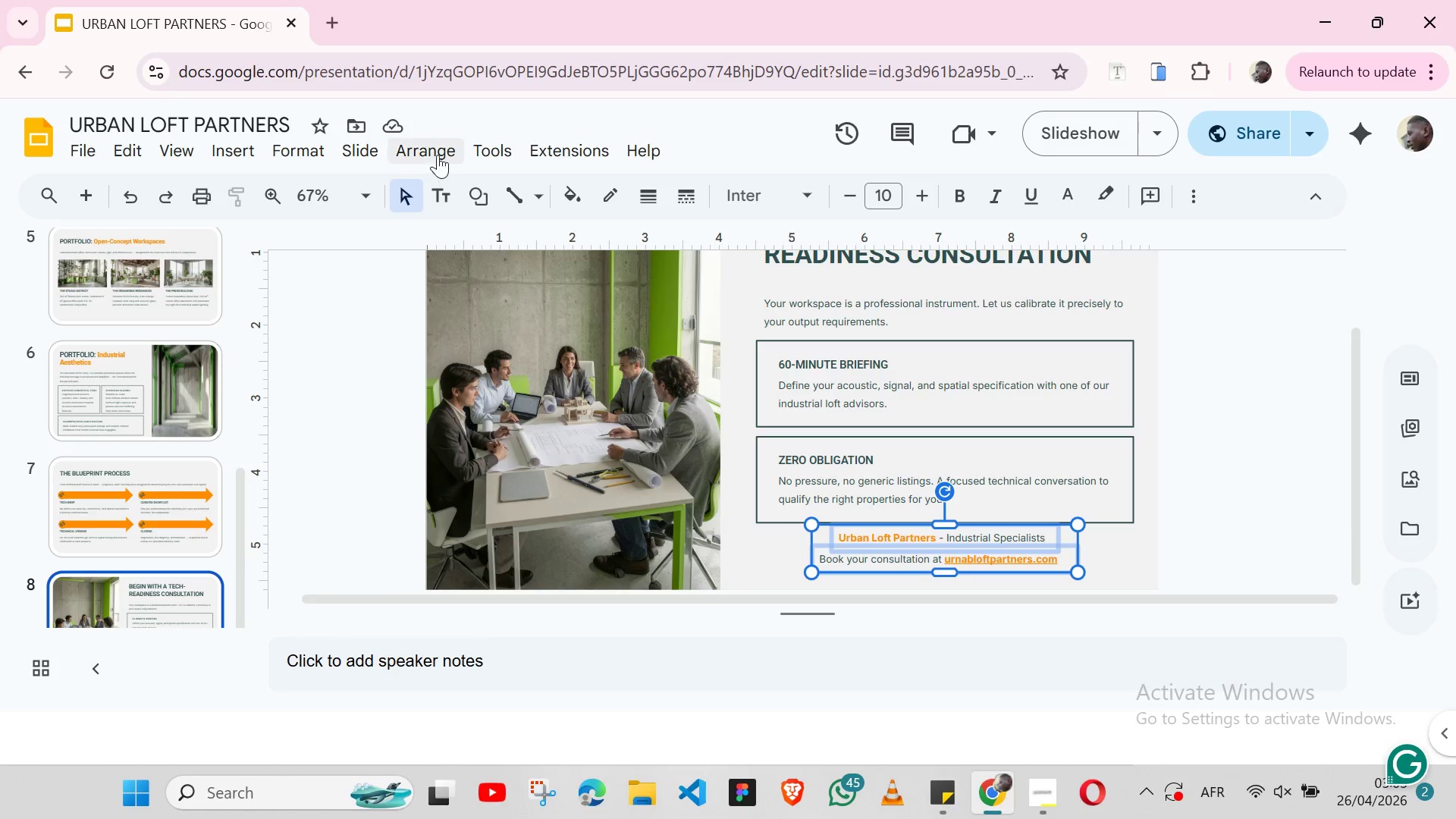 
left_click([438, 155])
 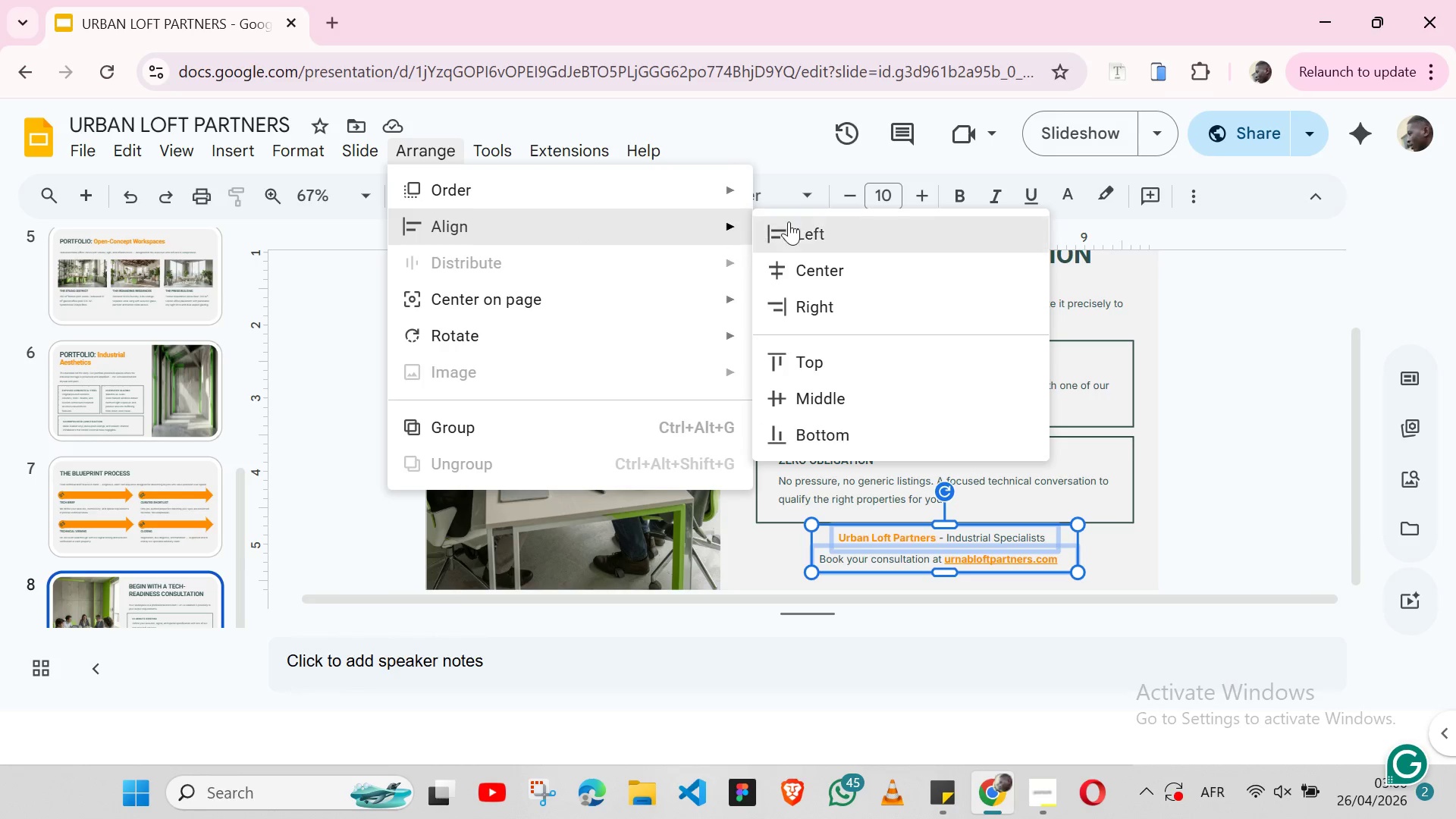 
left_click([794, 220])
 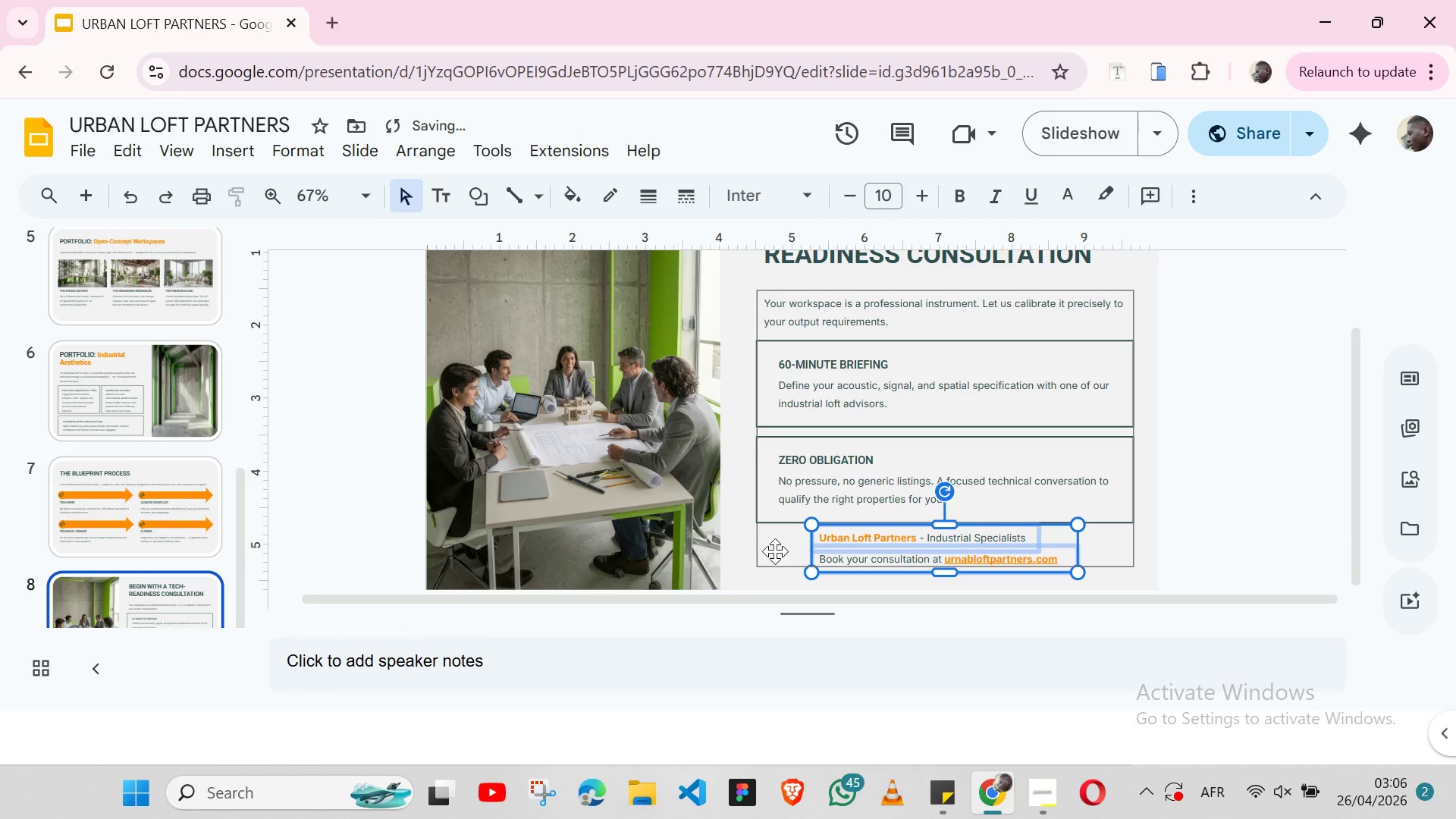 
hold_key(key=ShiftLeft, duration=0.88)
left_click([775, 551])
 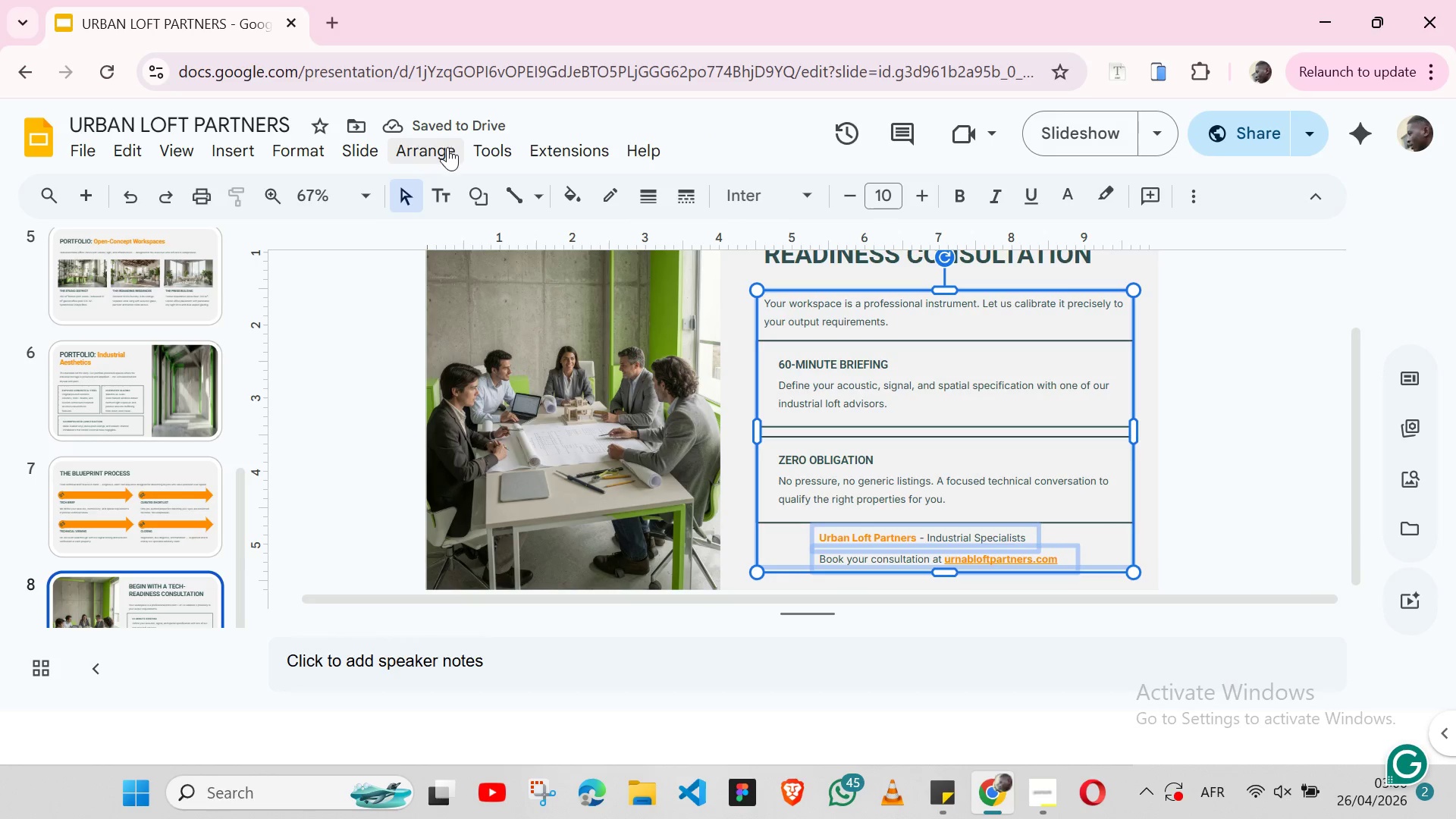 
left_click([447, 147])
 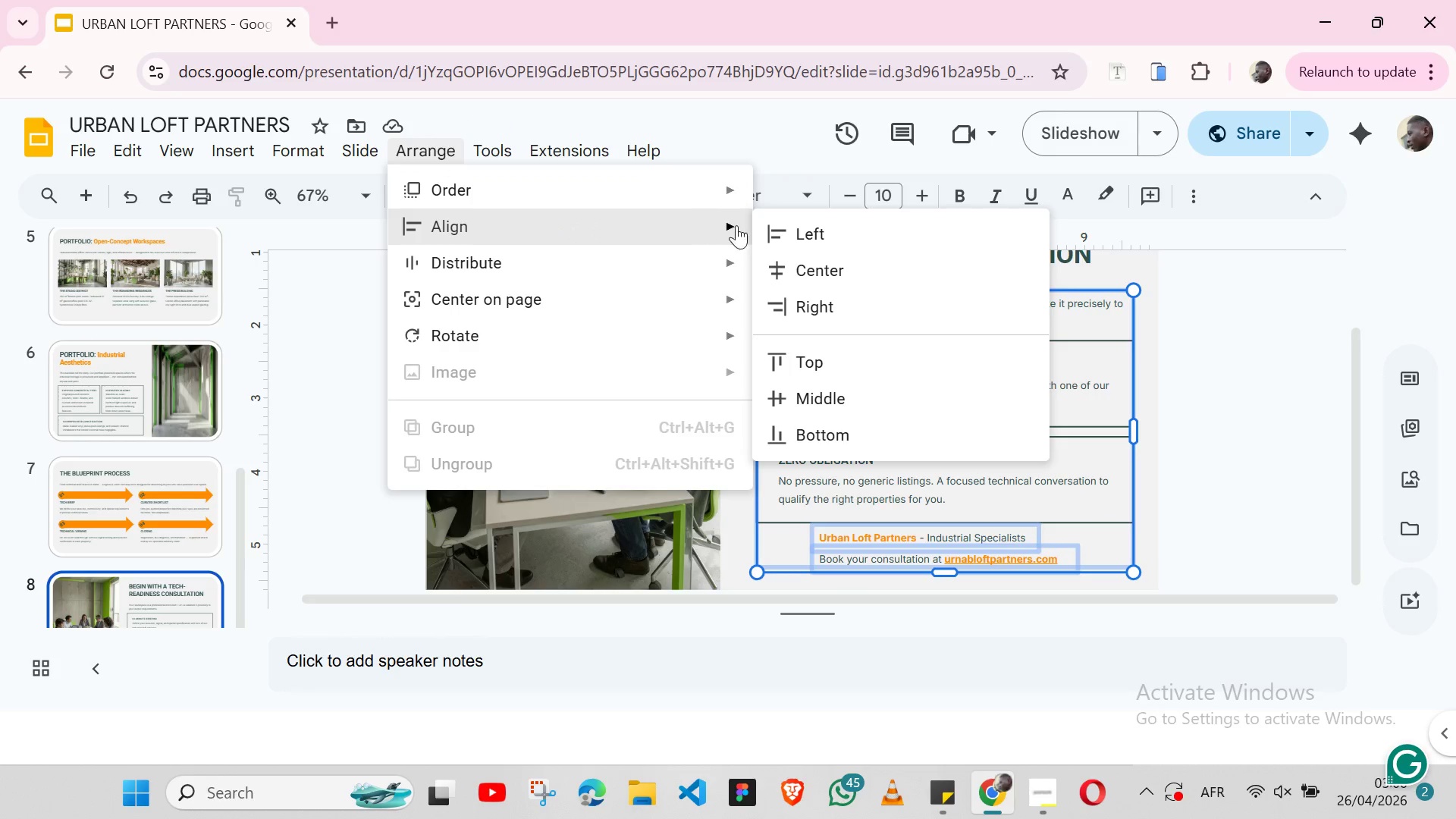 
left_click([777, 226])
 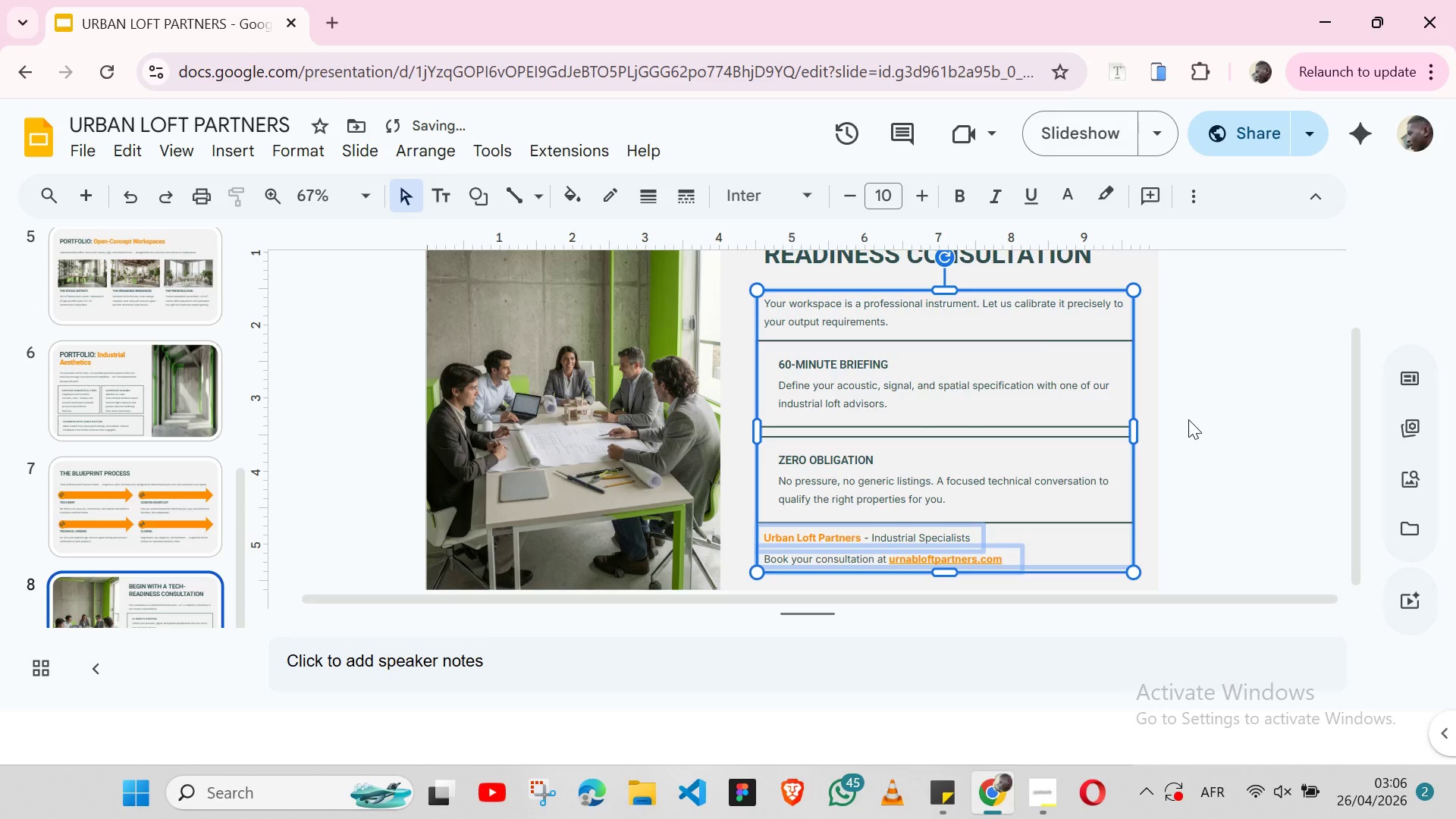 
left_click([1188, 419])
 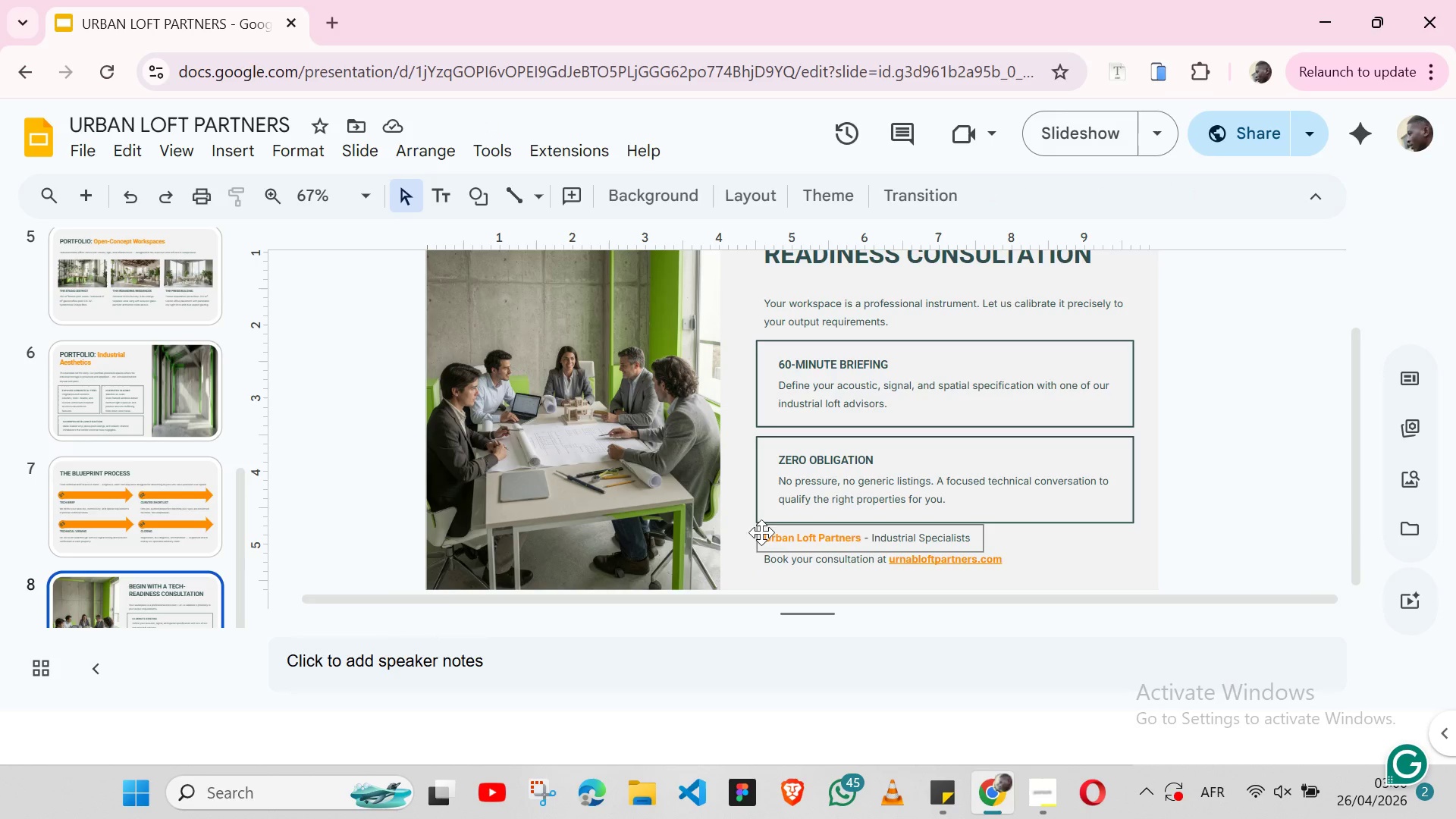 
wait(11.05)
 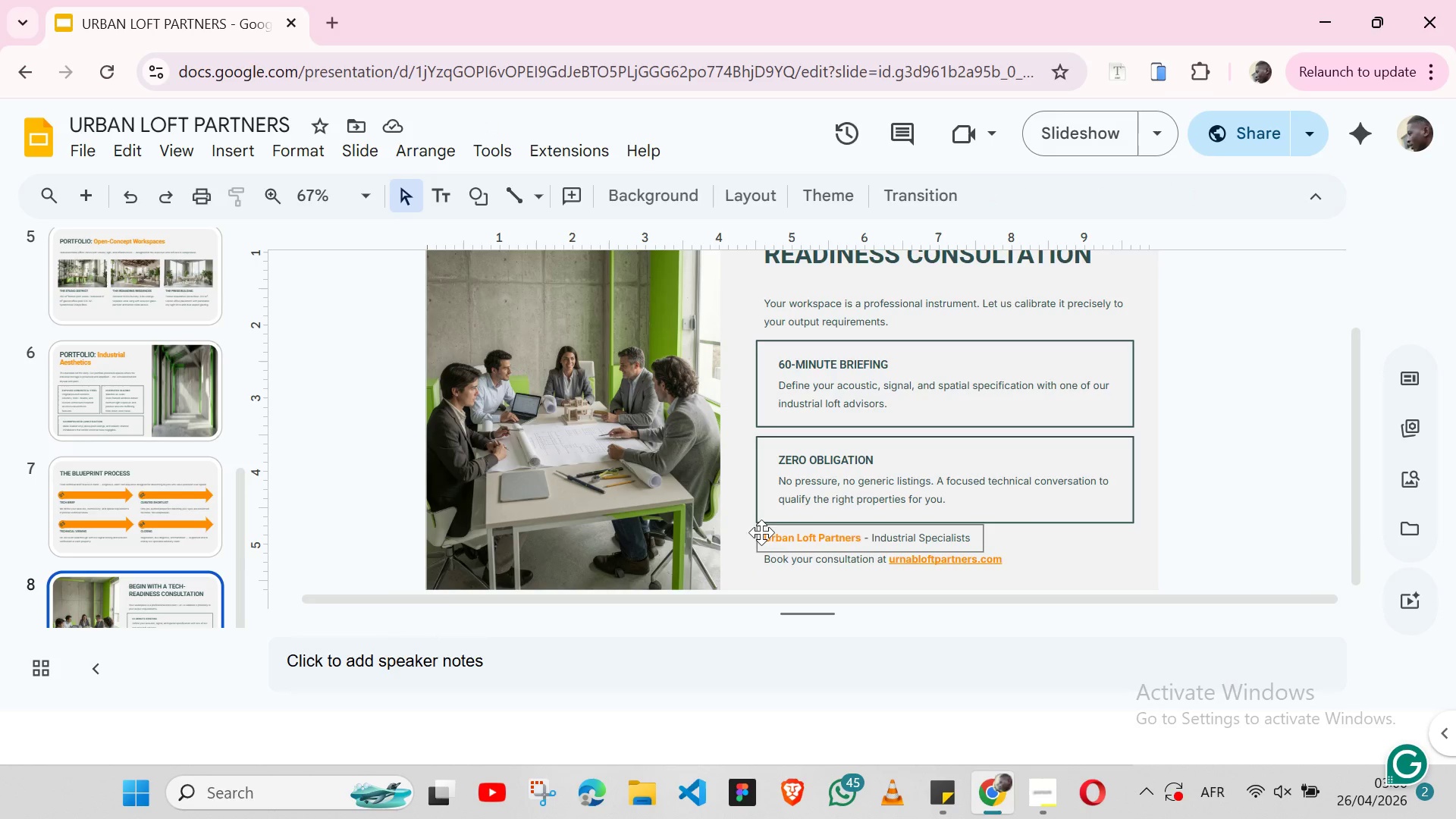 
left_click([984, 538])
 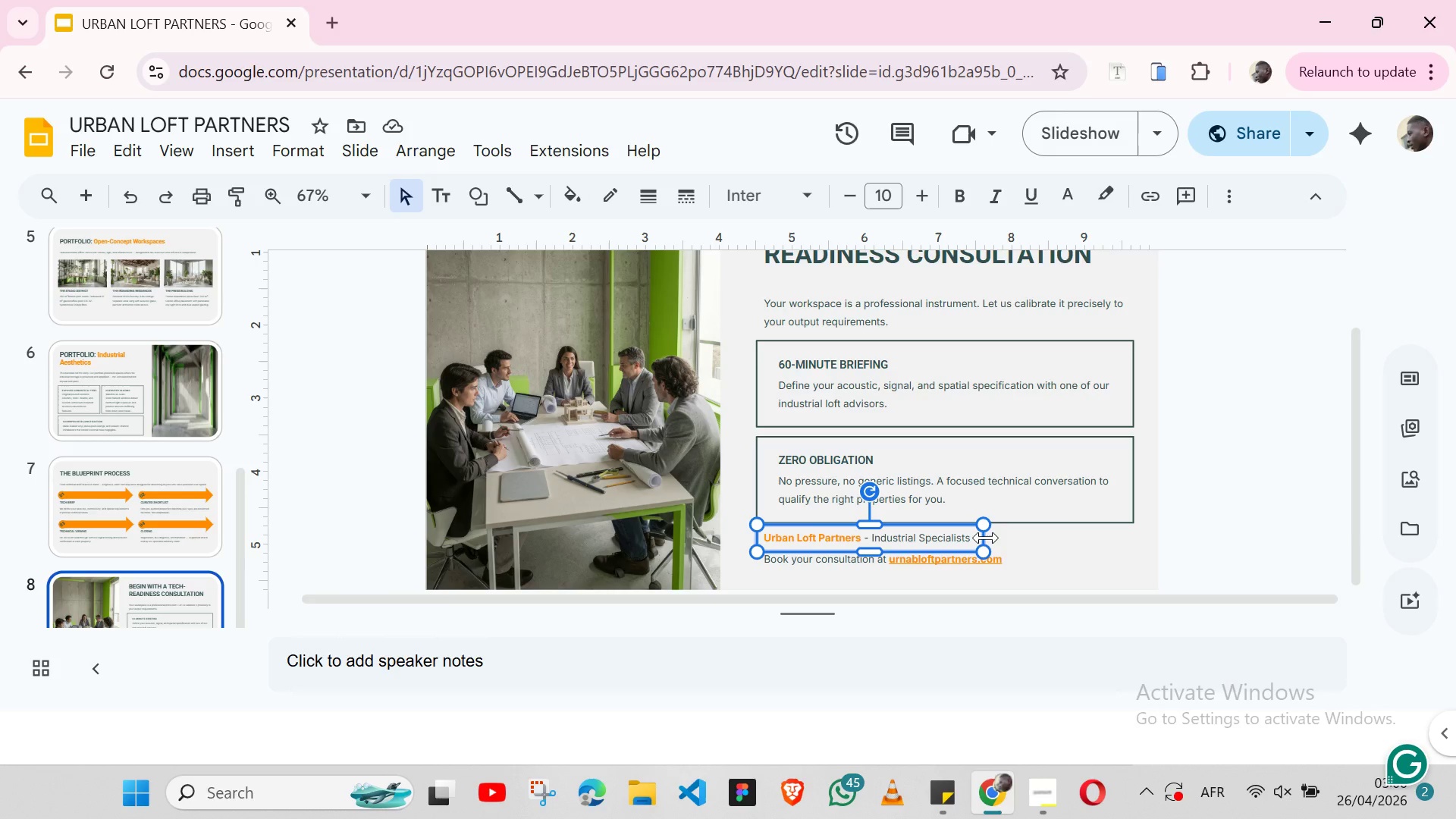 
left_click_drag(start_coordinate=[986, 538], to_coordinate=[979, 538])
 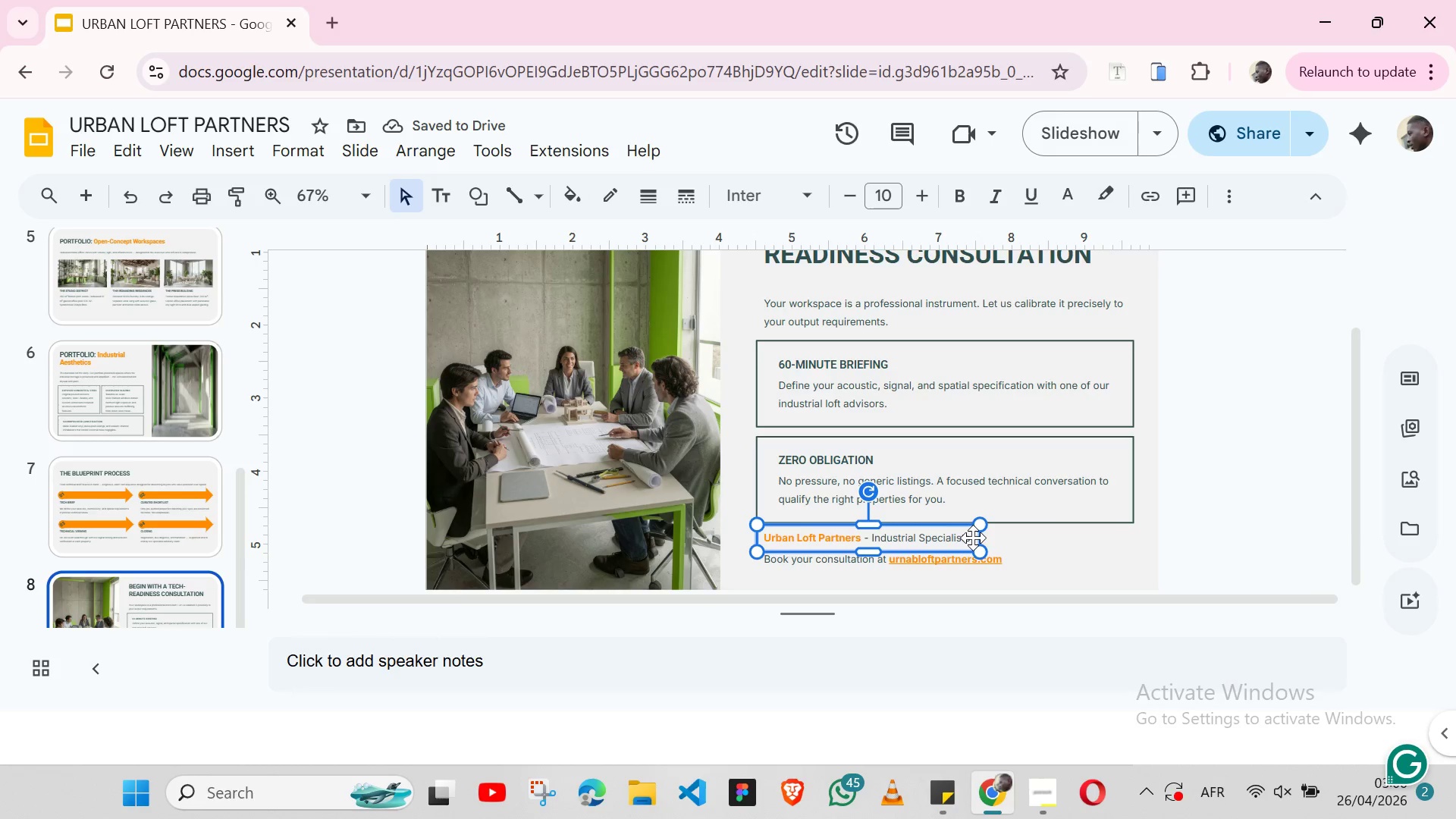 
left_click_drag(start_coordinate=[981, 538], to_coordinate=[968, 538])
 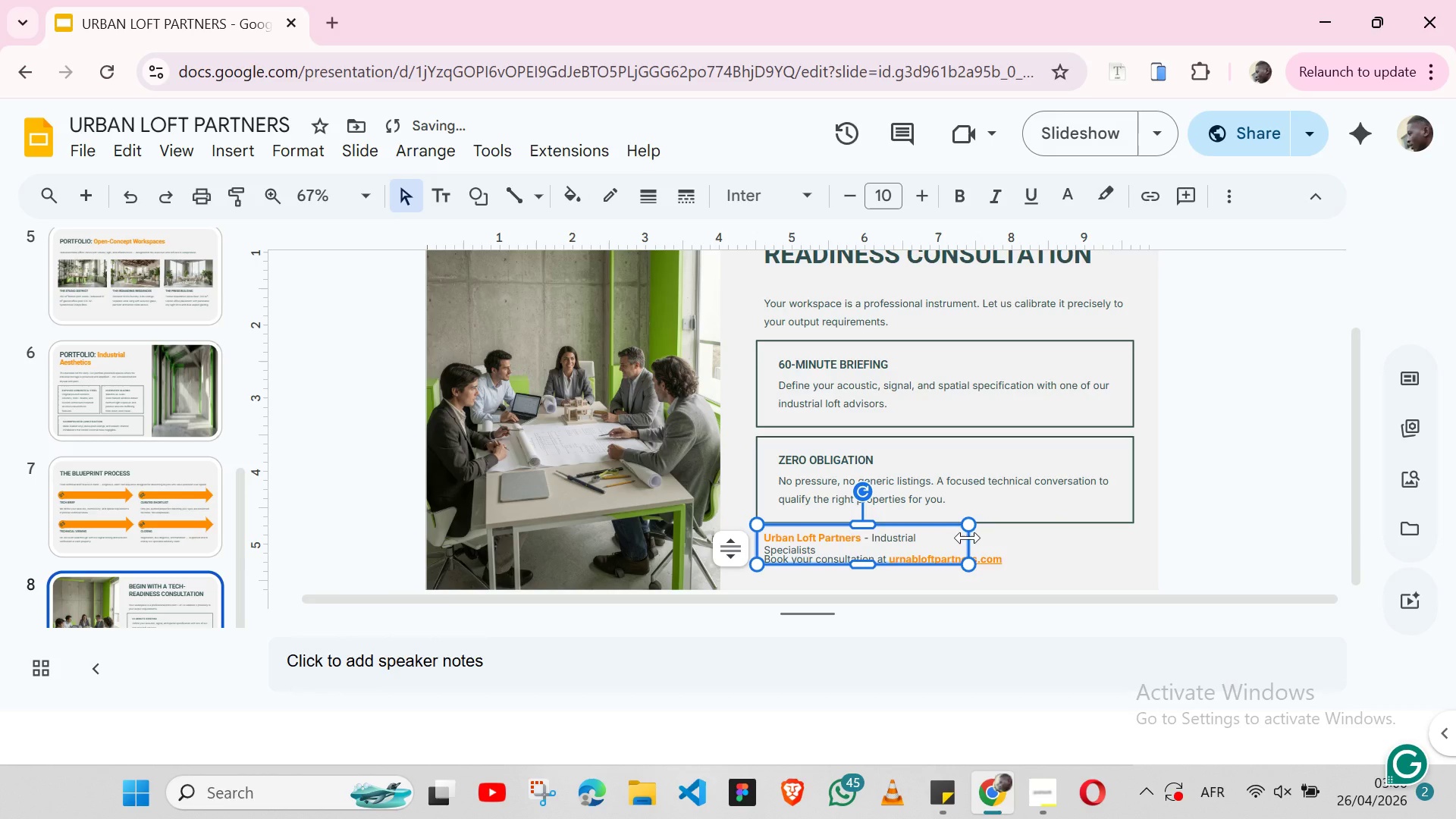 
key(Control+Z)
 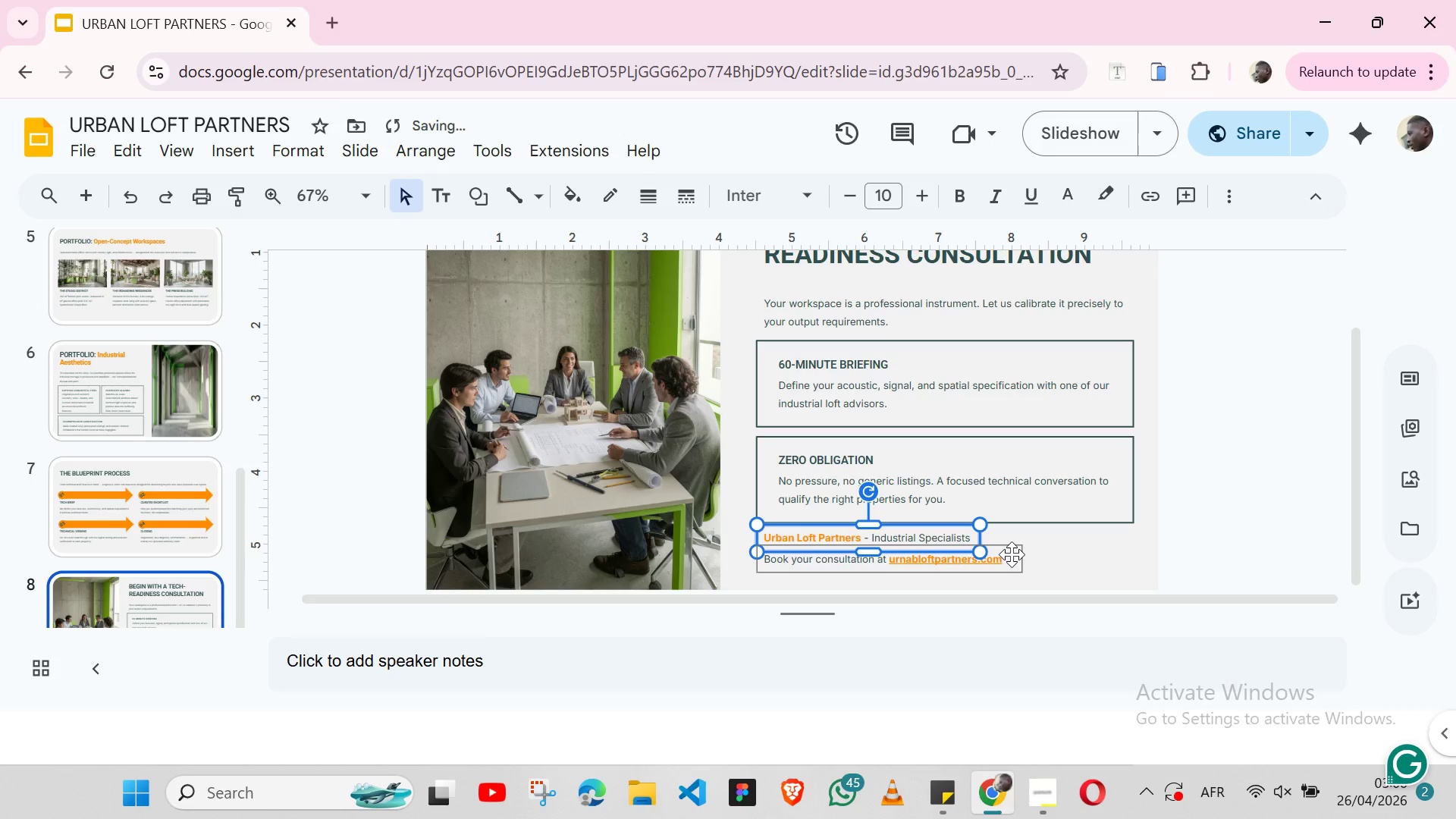 
left_click([1013, 554])
 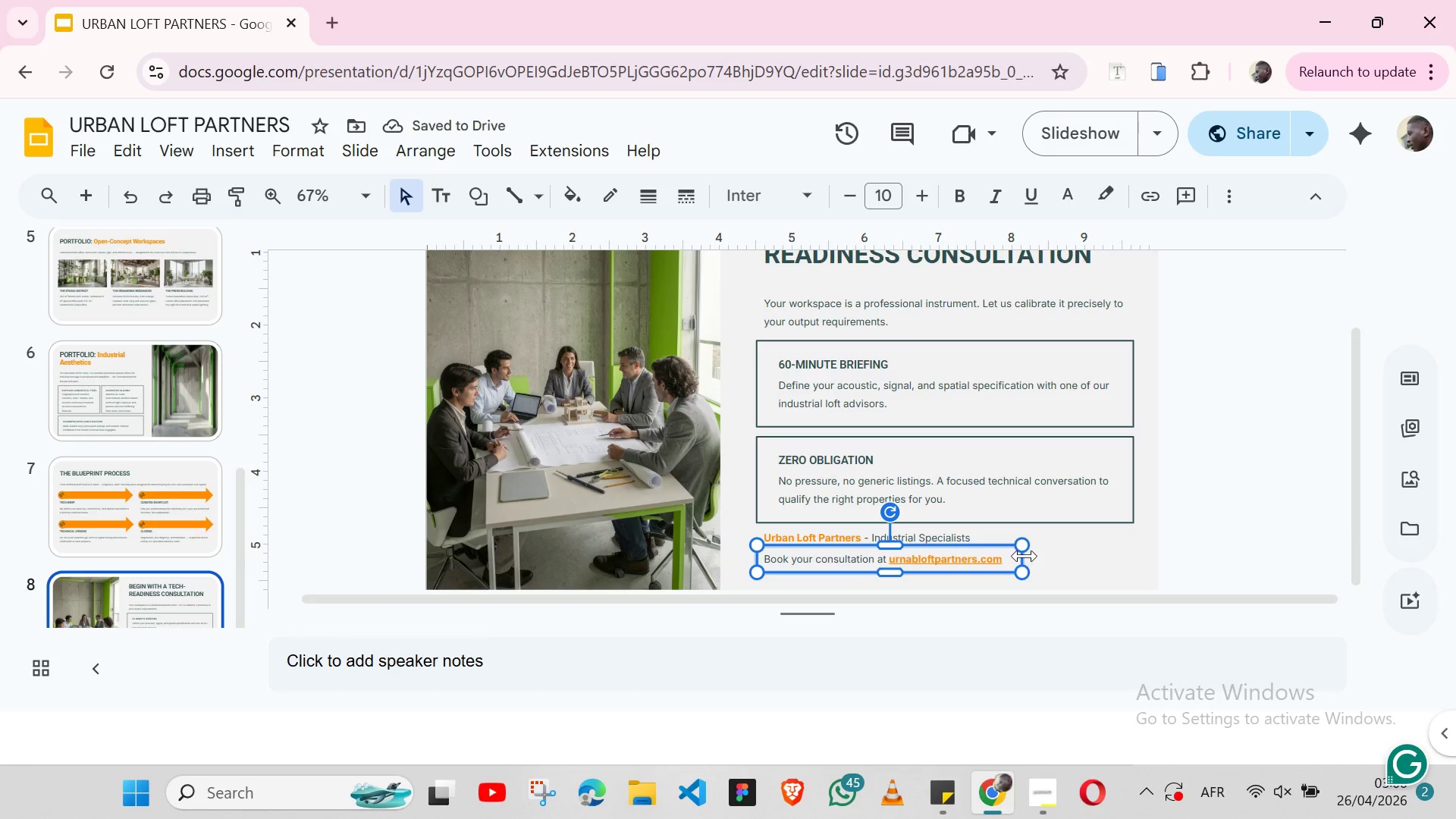 
left_click_drag(start_coordinate=[1025, 556], to_coordinate=[1013, 556])
 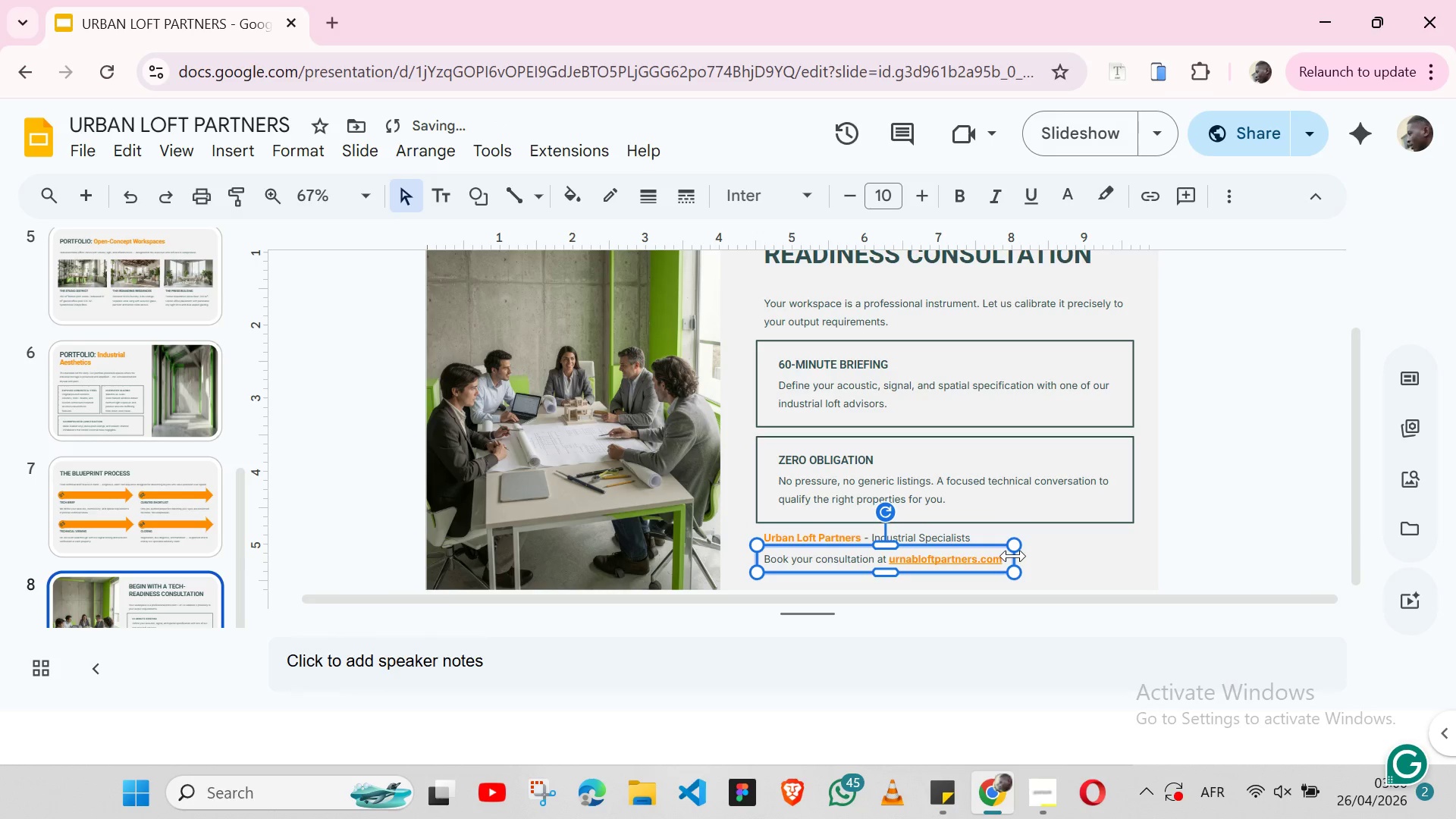 
left_click_drag(start_coordinate=[1013, 556], to_coordinate=[1009, 557])
 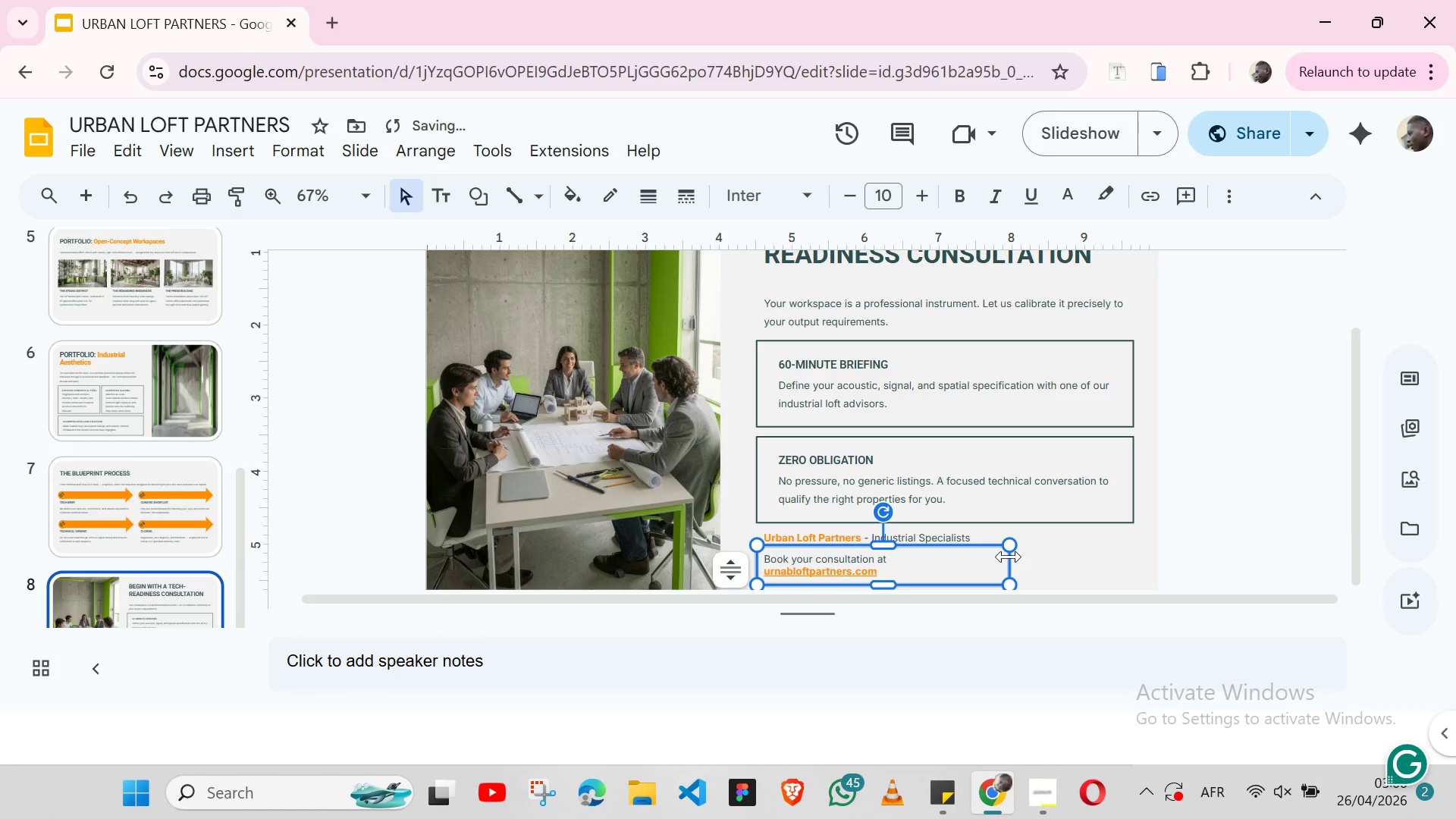 
key(Control+Z)
 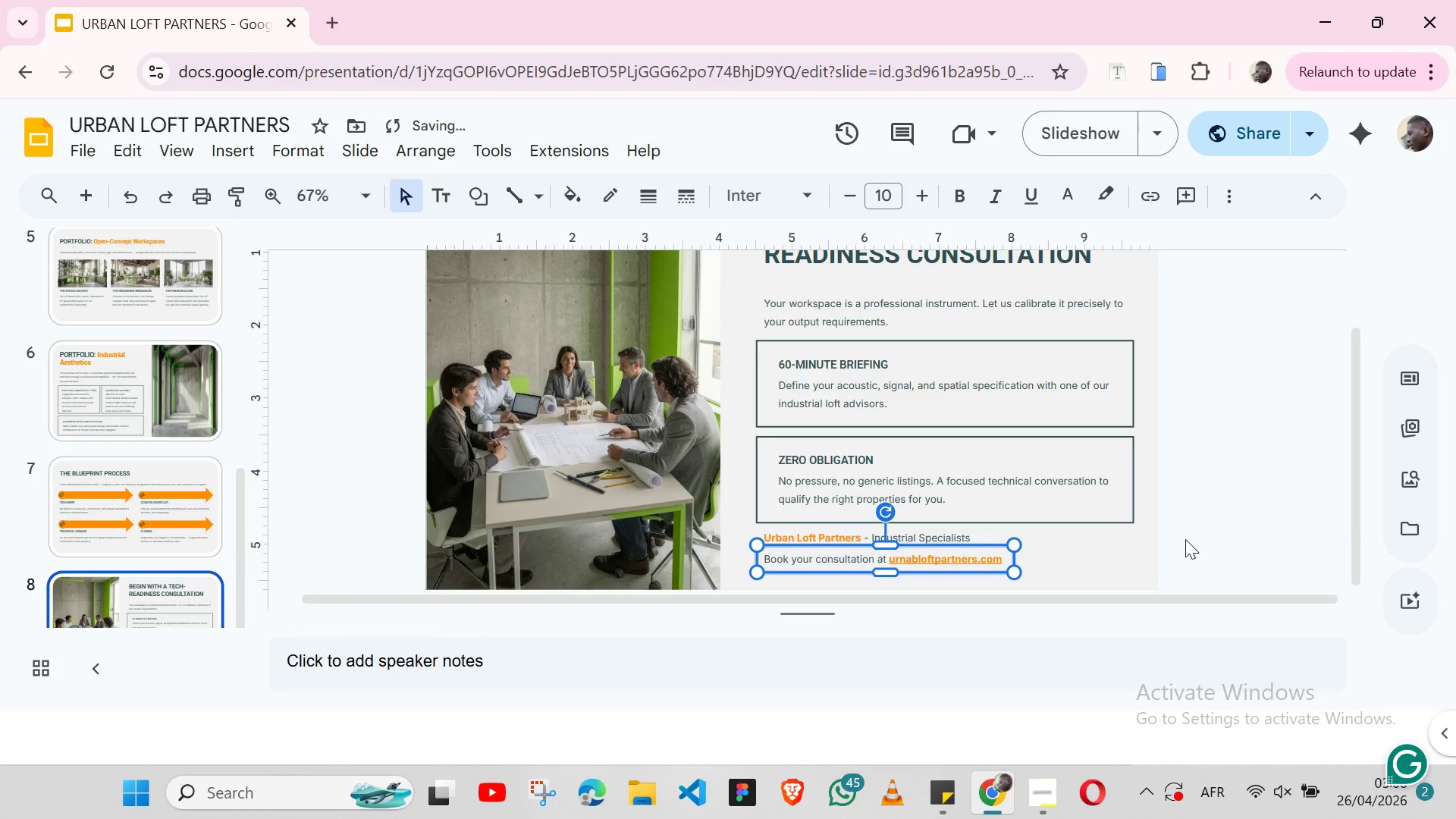 
left_click([1173, 514])
 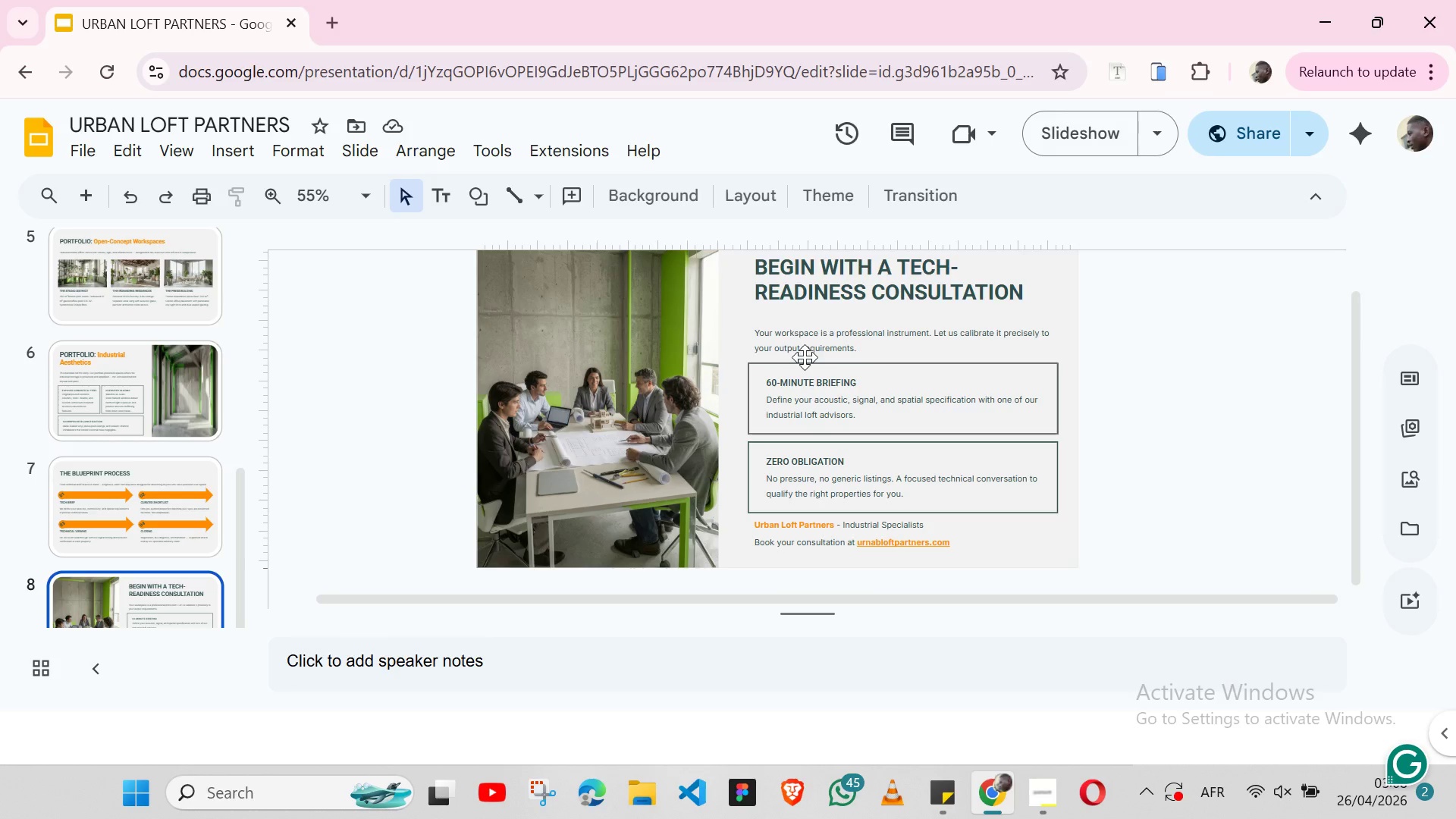 
wait(128.34)
 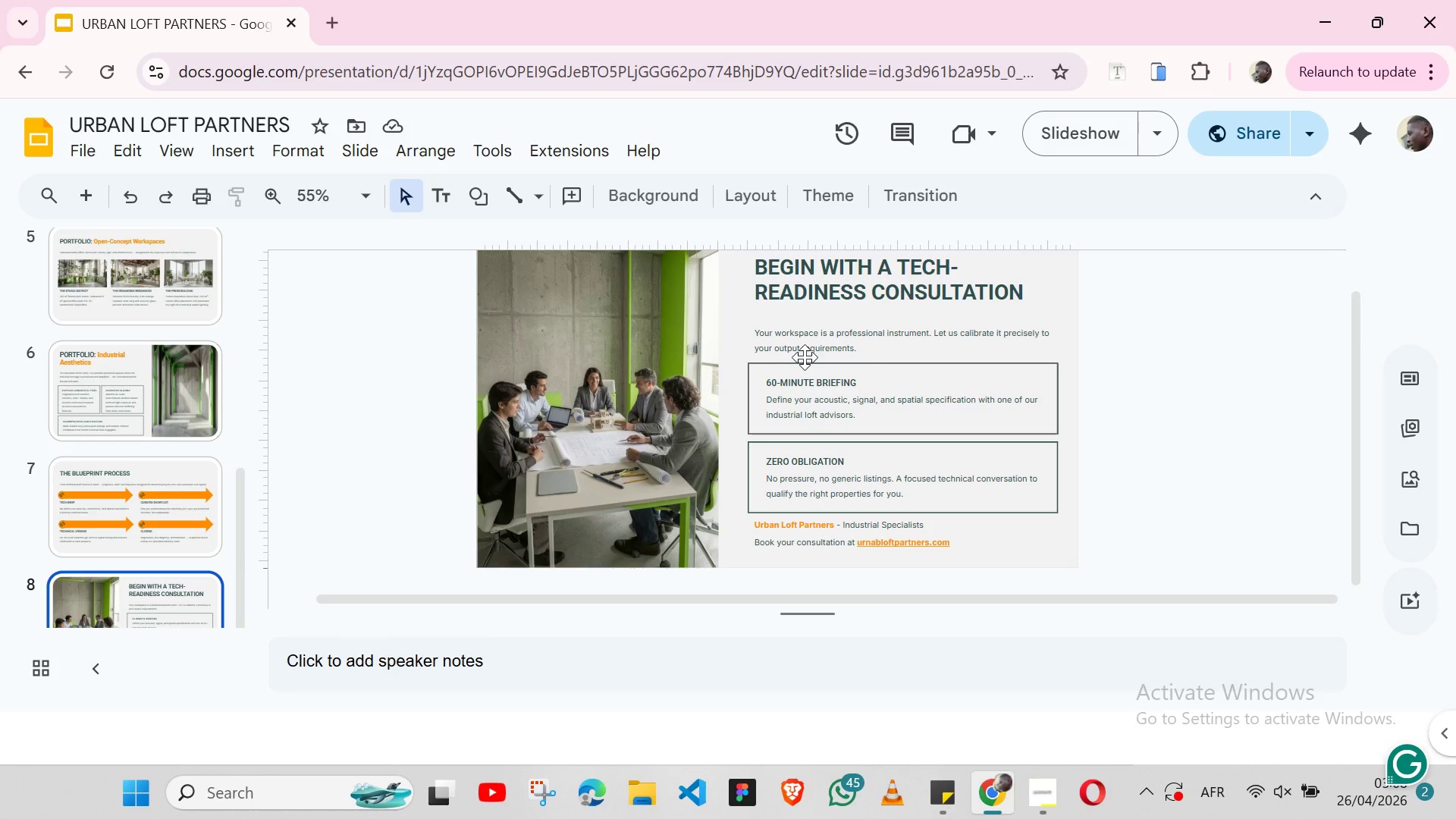 
left_click([1102, 416])
 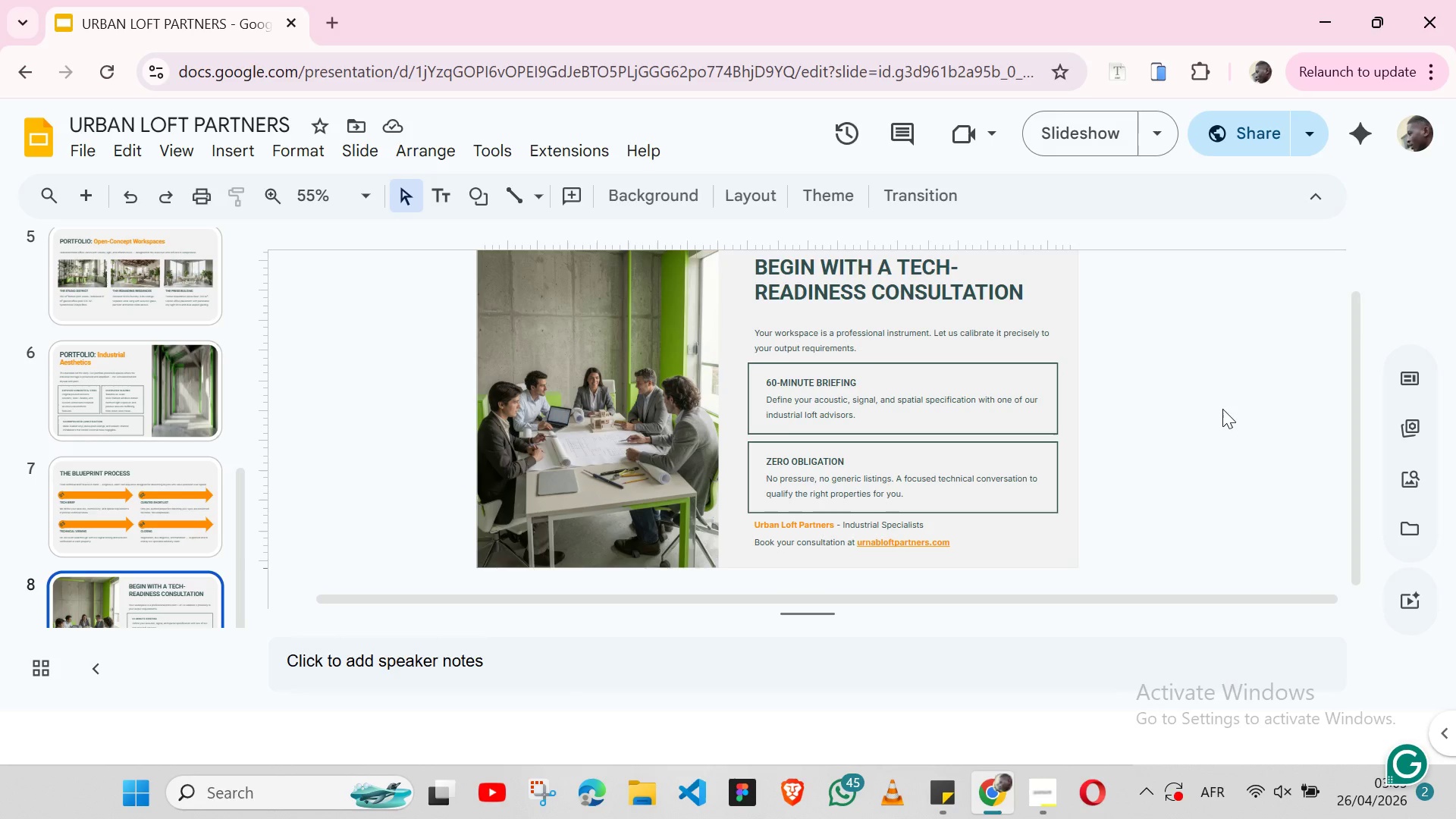 
wait(56.89)
 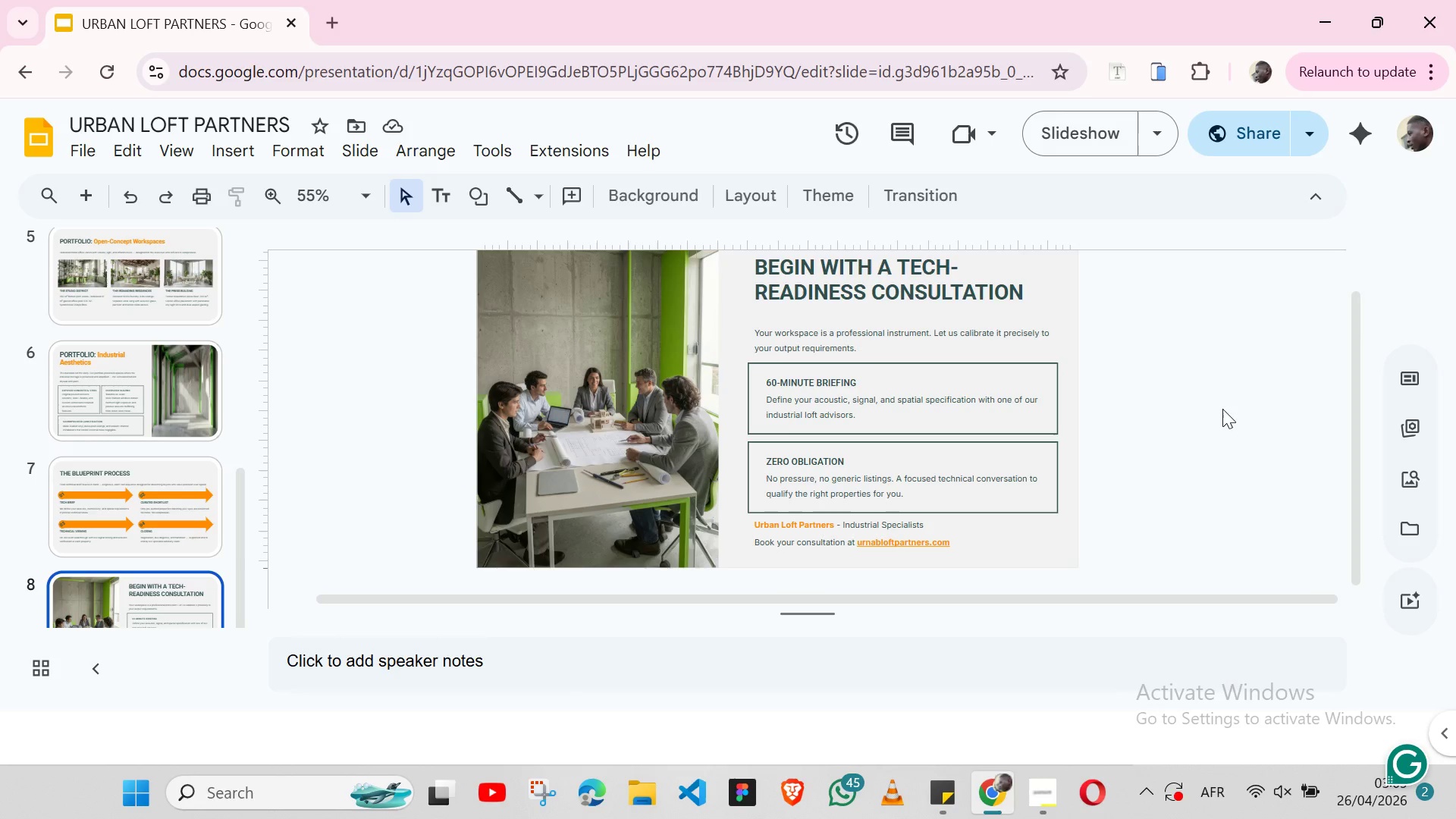 
left_click([1034, 789])